 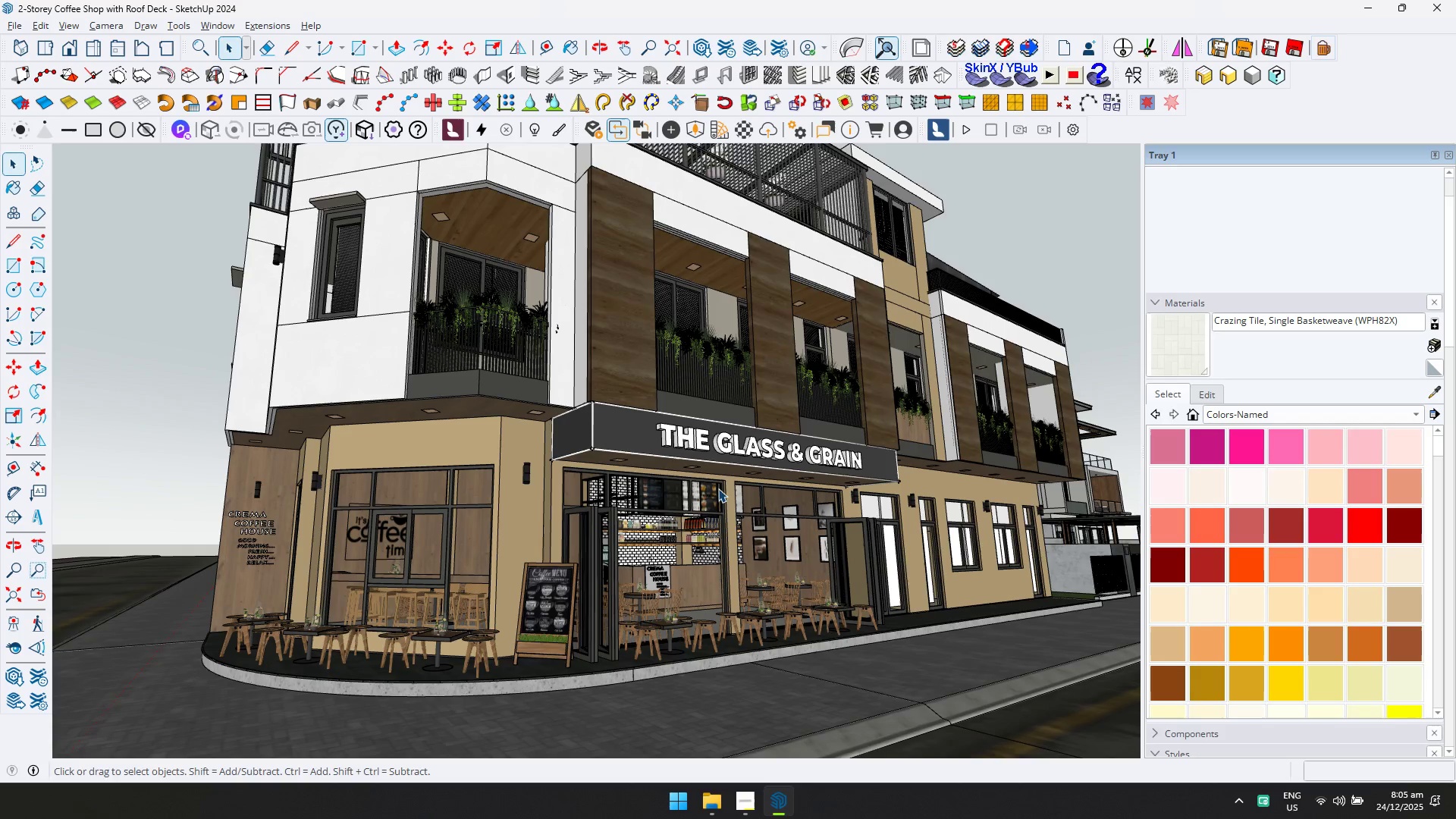 
scroll: coordinate [639, 404], scroll_direction: up, amount: 1.0
 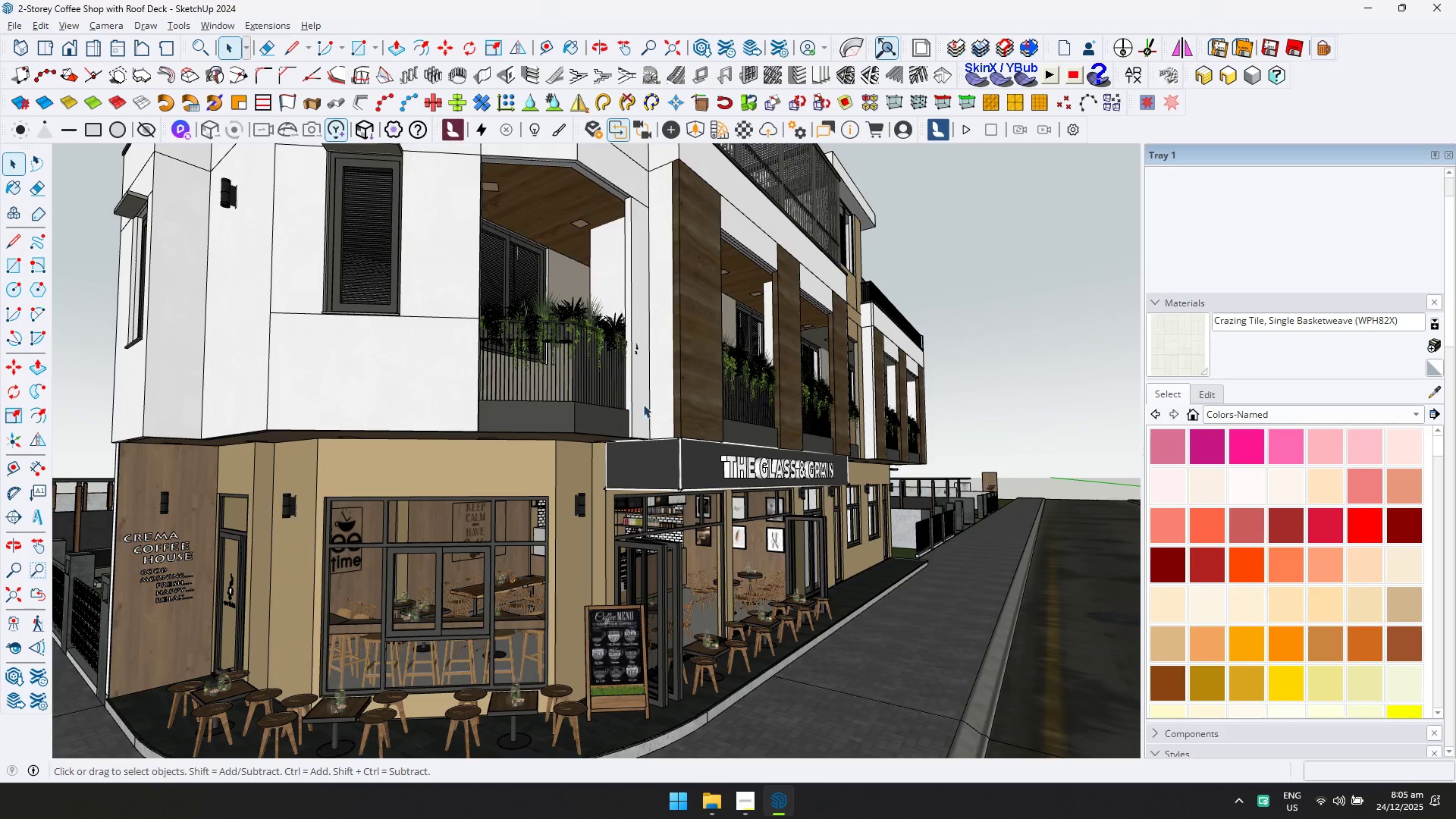 
scroll: coordinate [714, 425], scroll_direction: down, amount: 4.0
 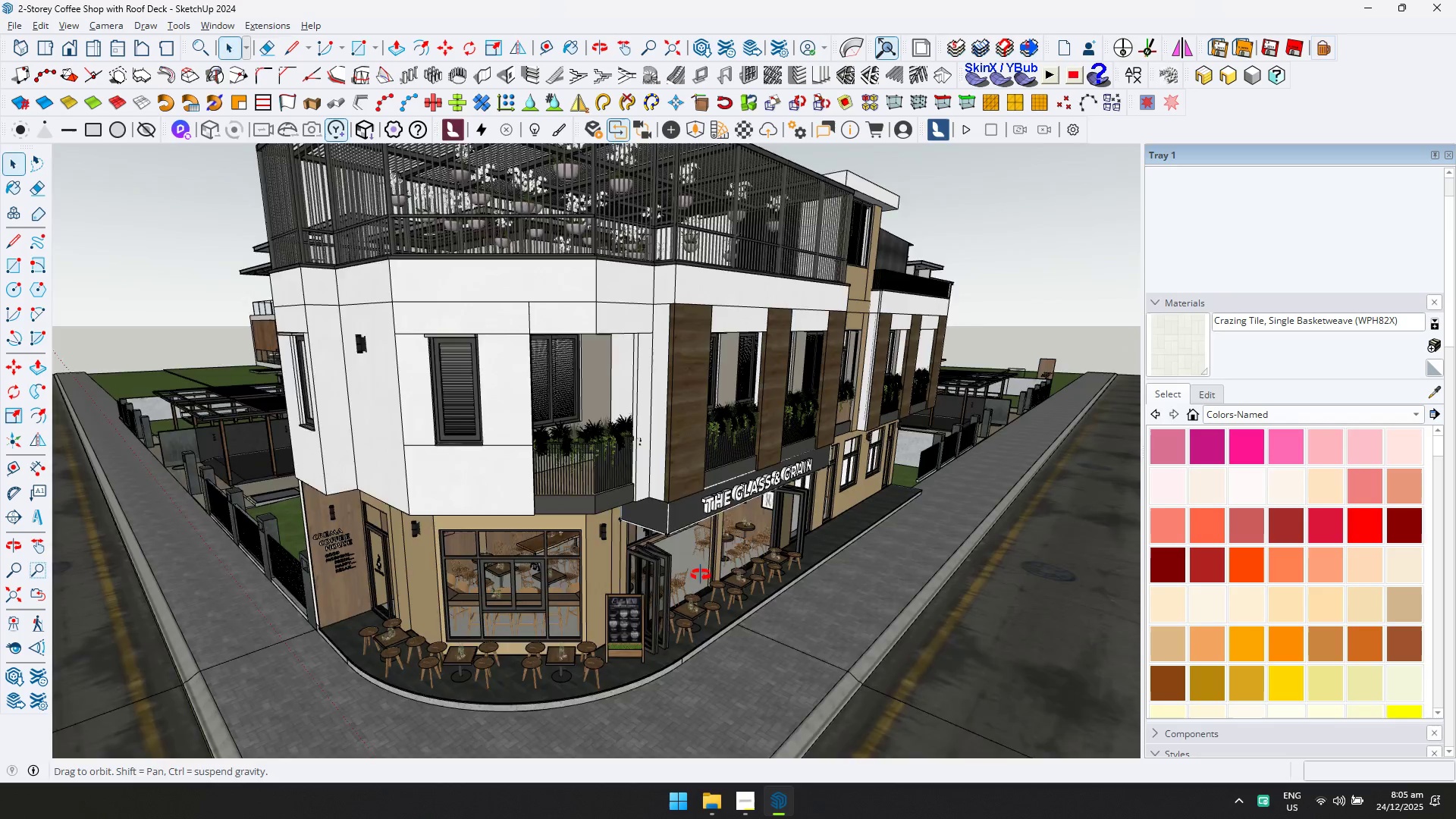 
key(Shift+ShiftLeft)
 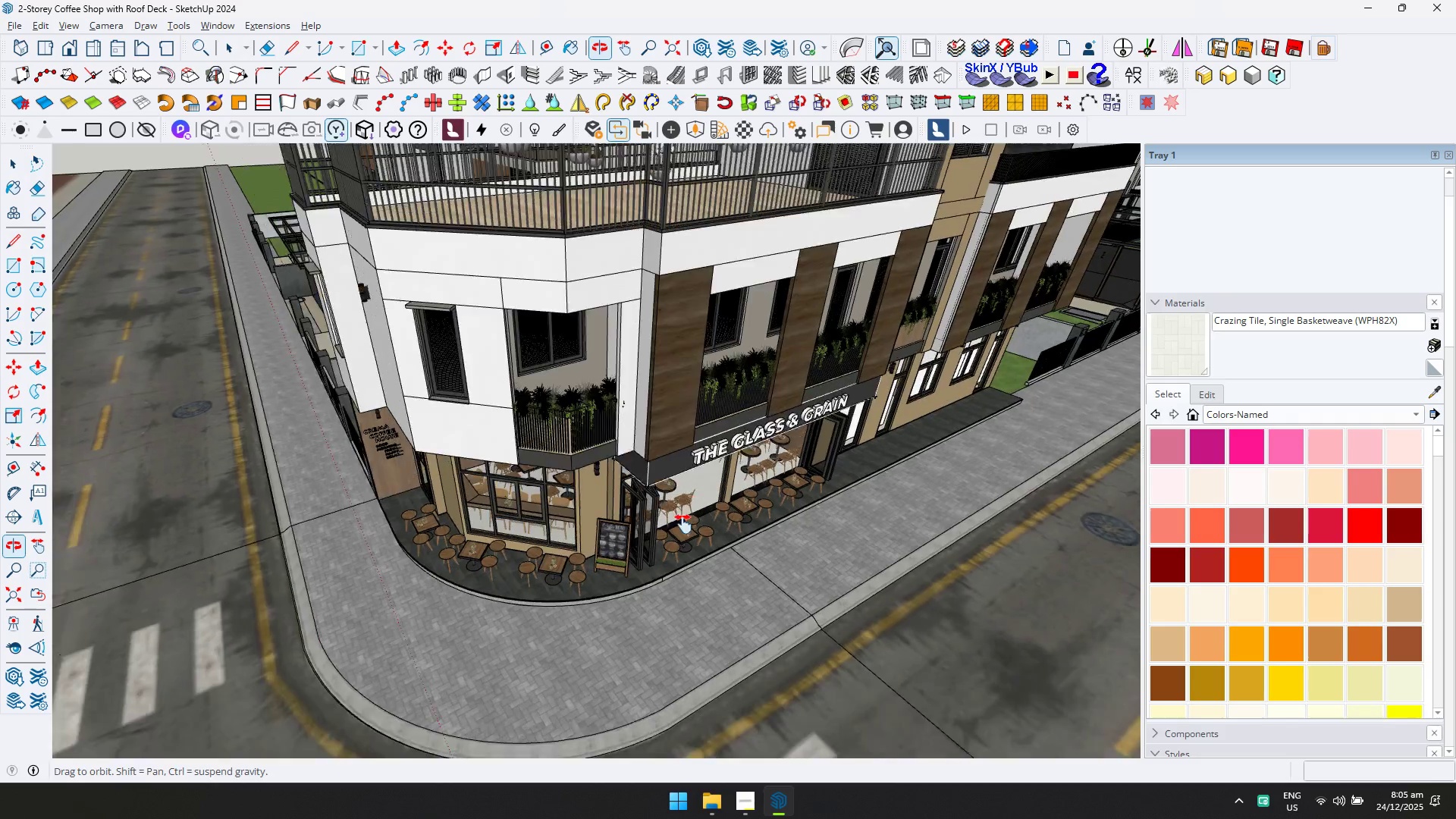 
key(Shift+ShiftLeft)
 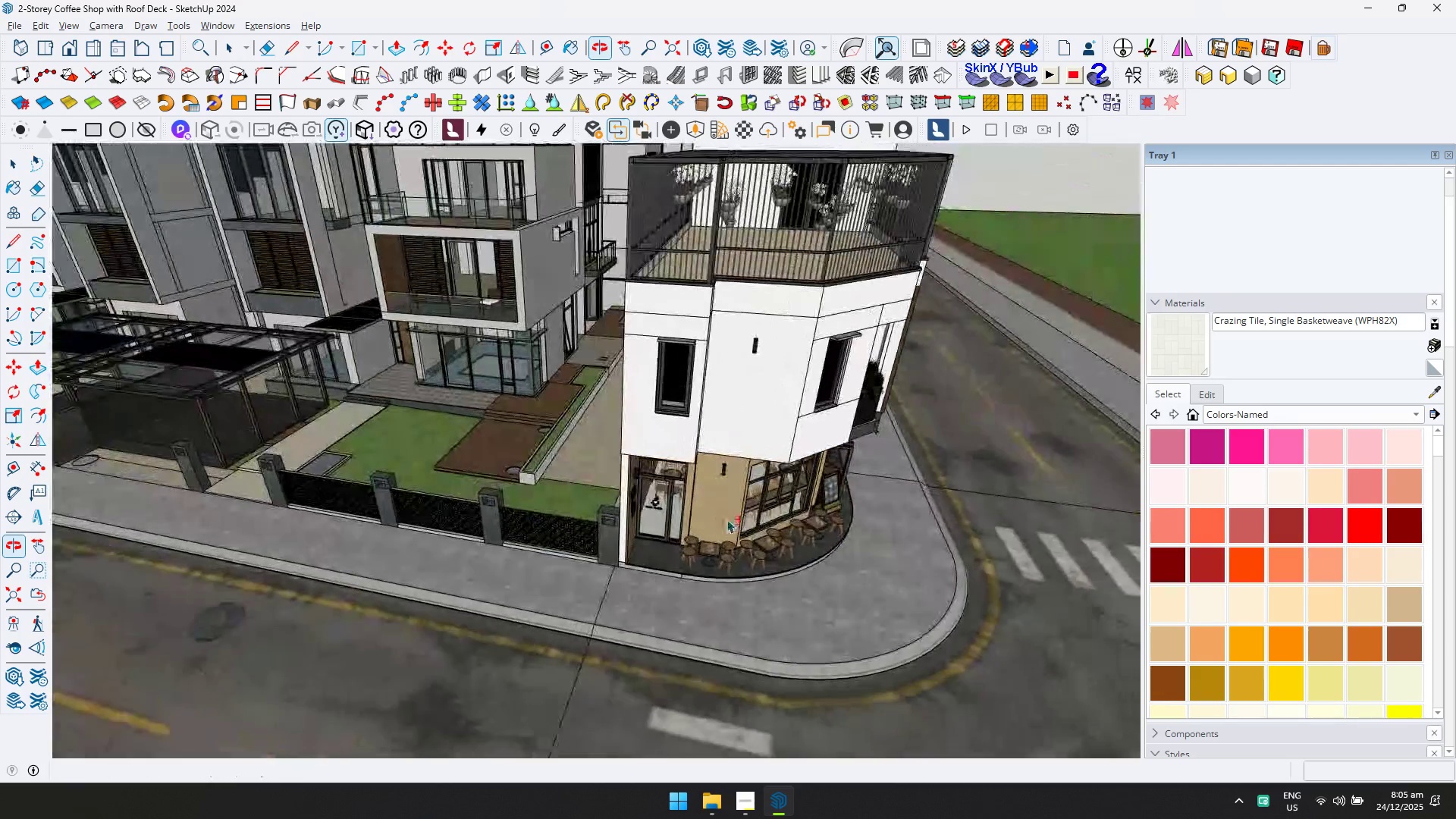 
scroll: coordinate [721, 516], scroll_direction: down, amount: 7.0
 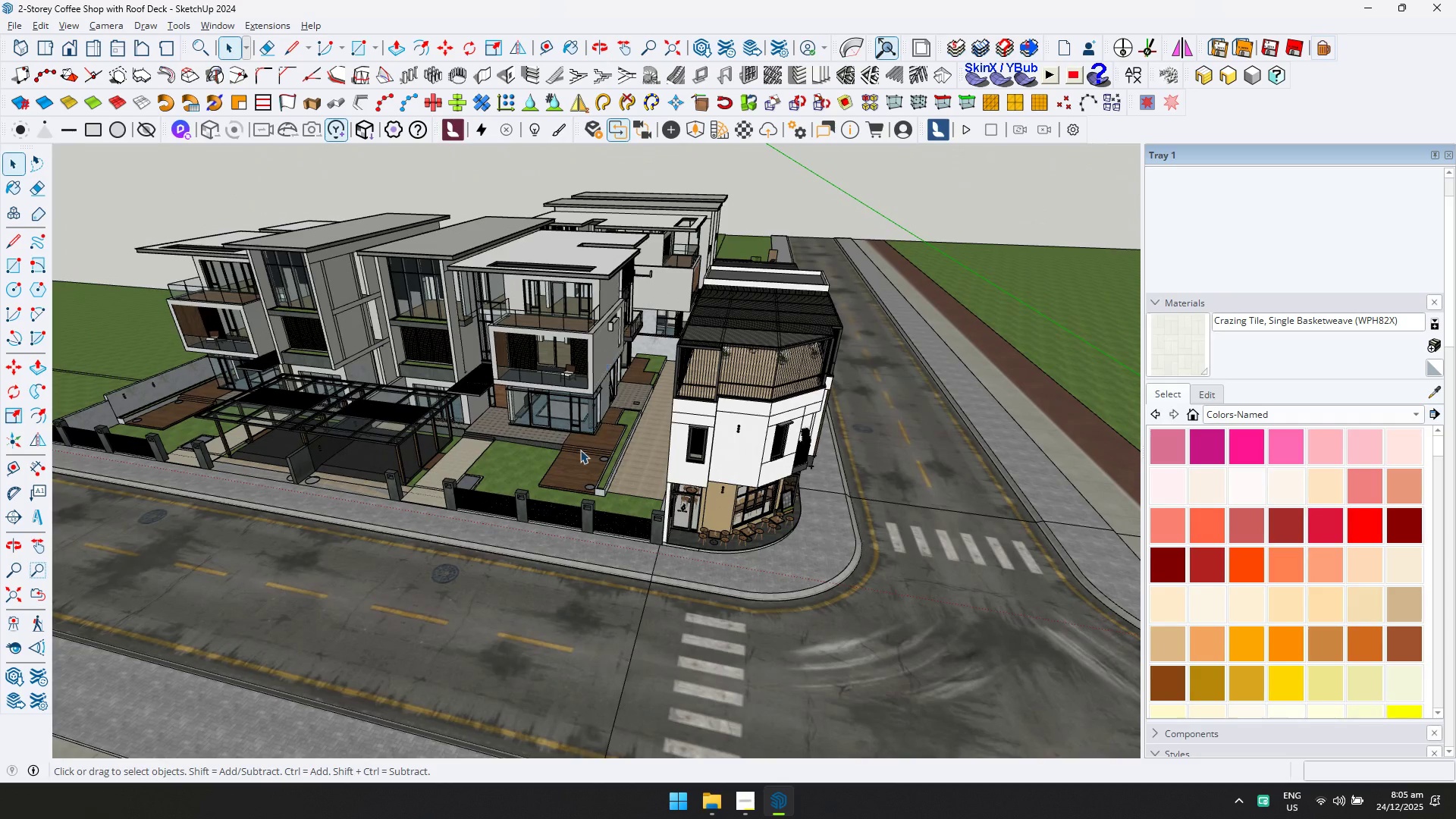 
double_click([580, 450])
 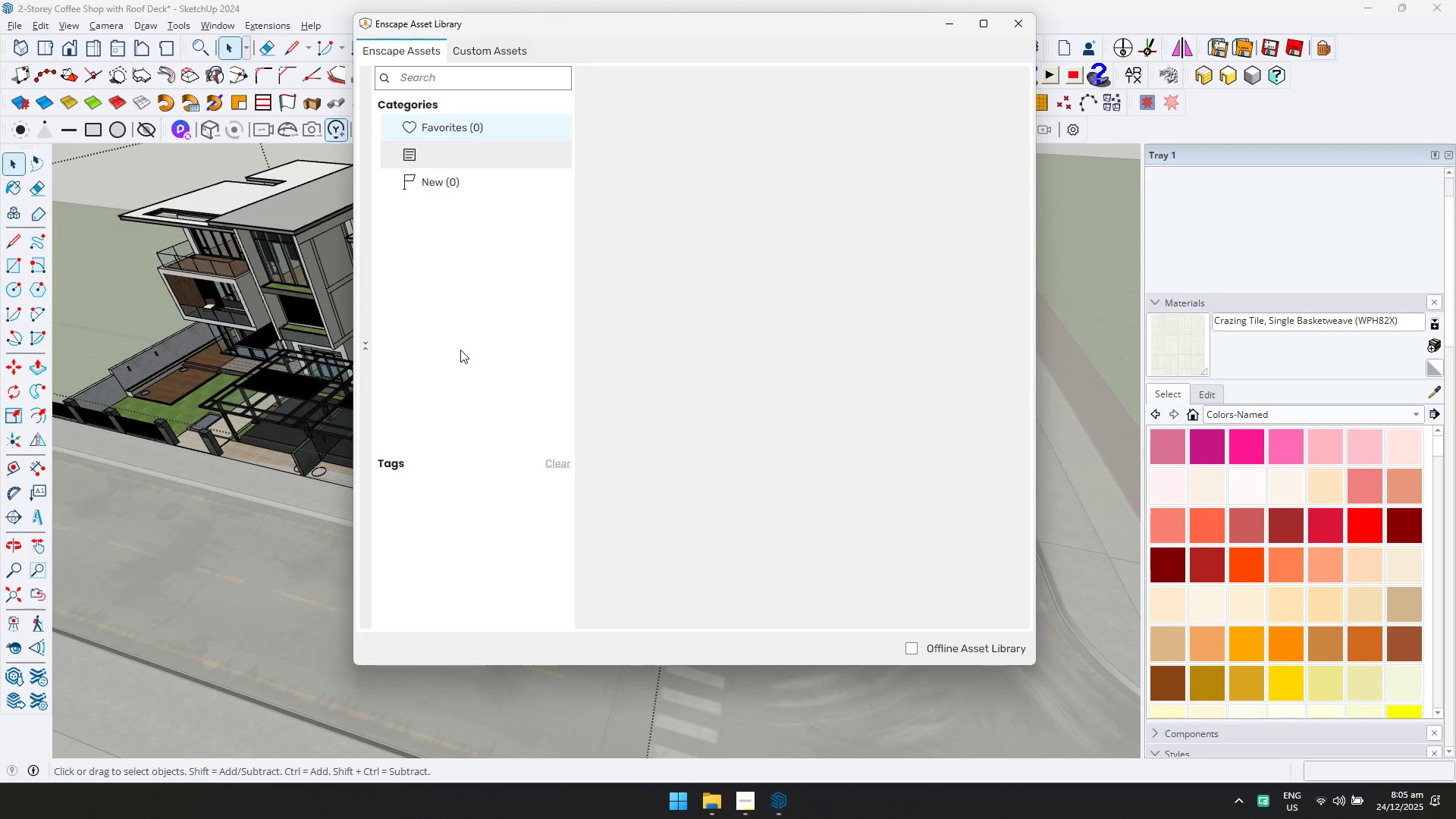 
wait(10.61)
 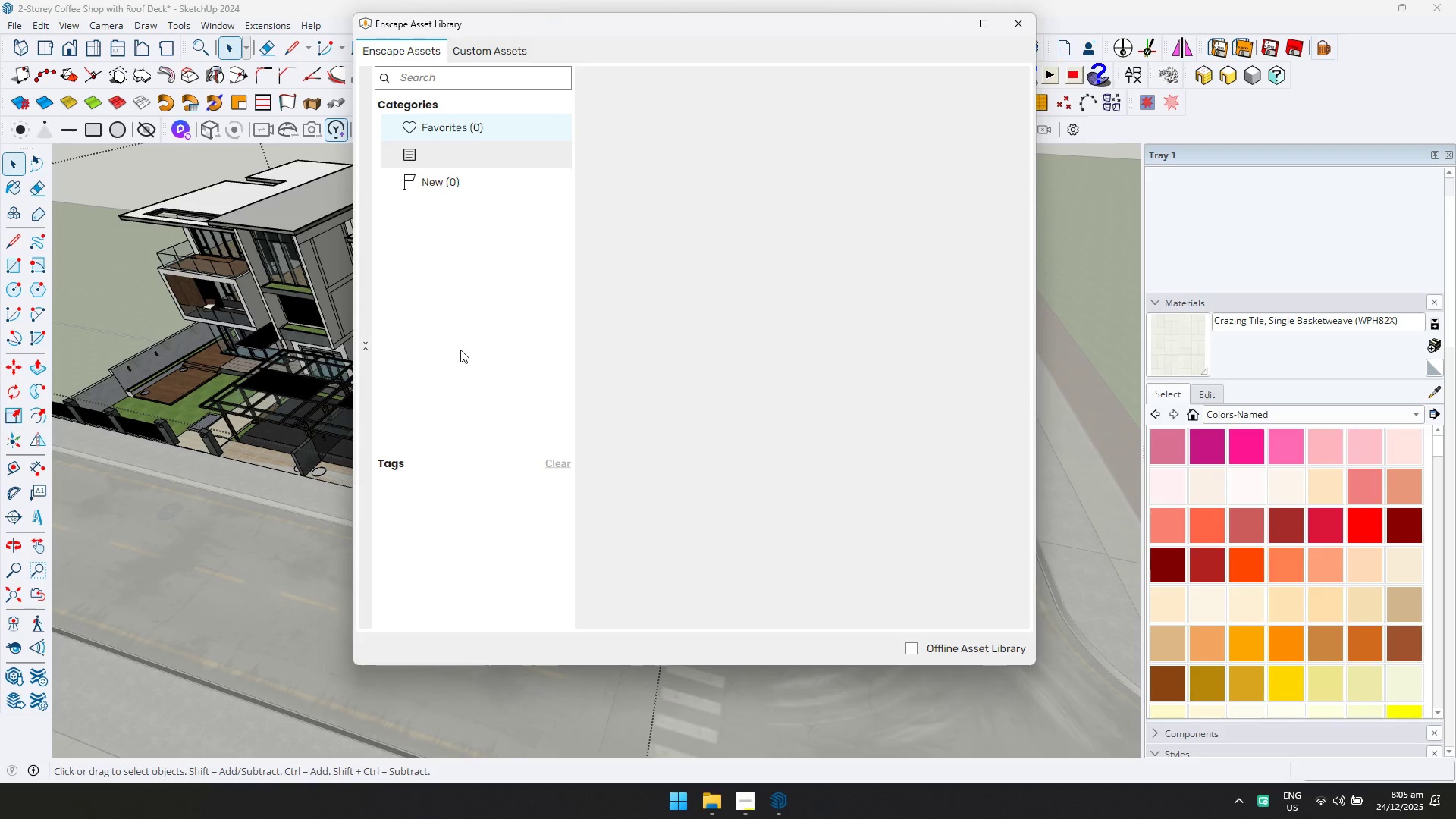 
left_click([478, 180])
 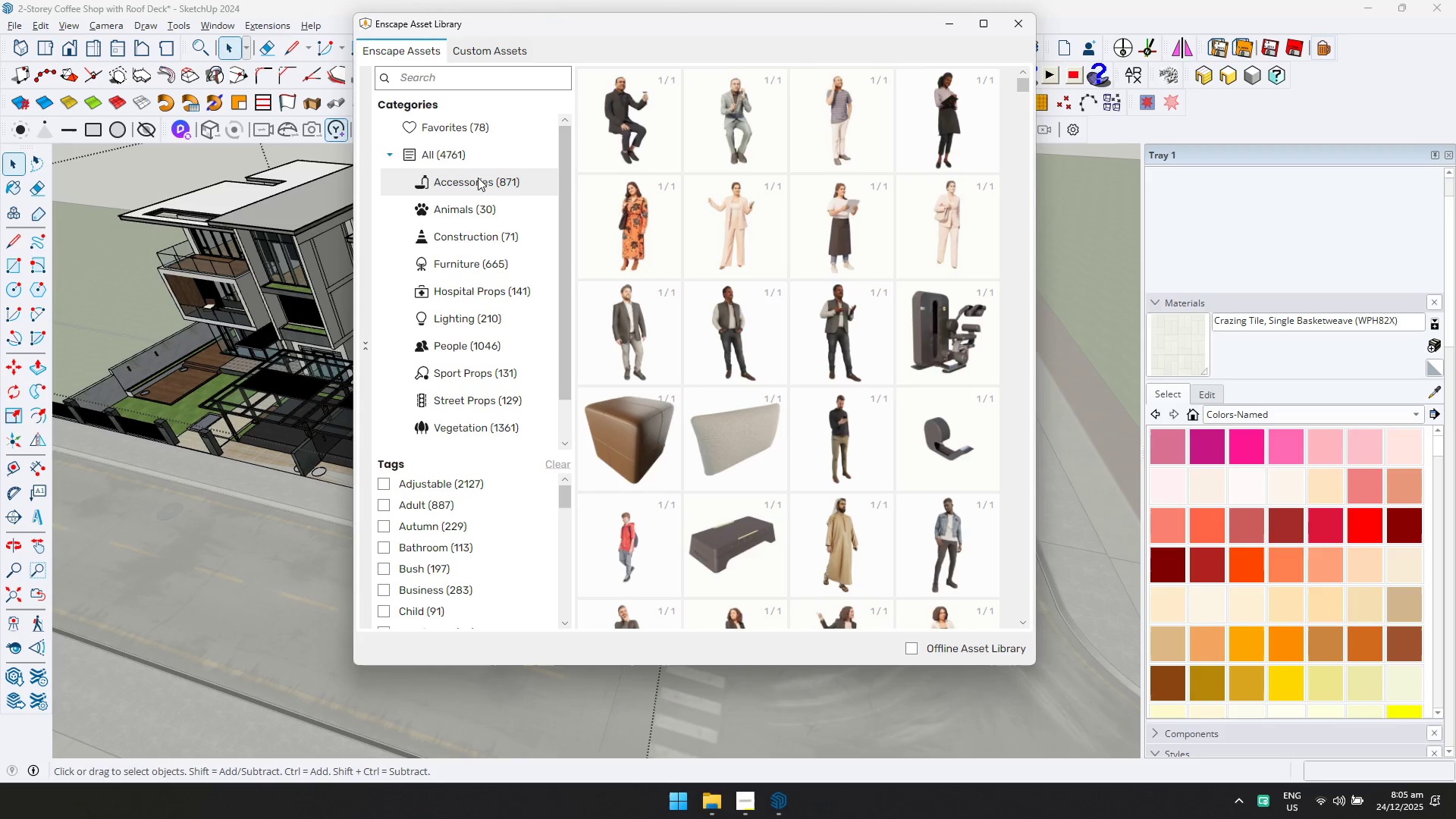 
left_click([475, 133])
 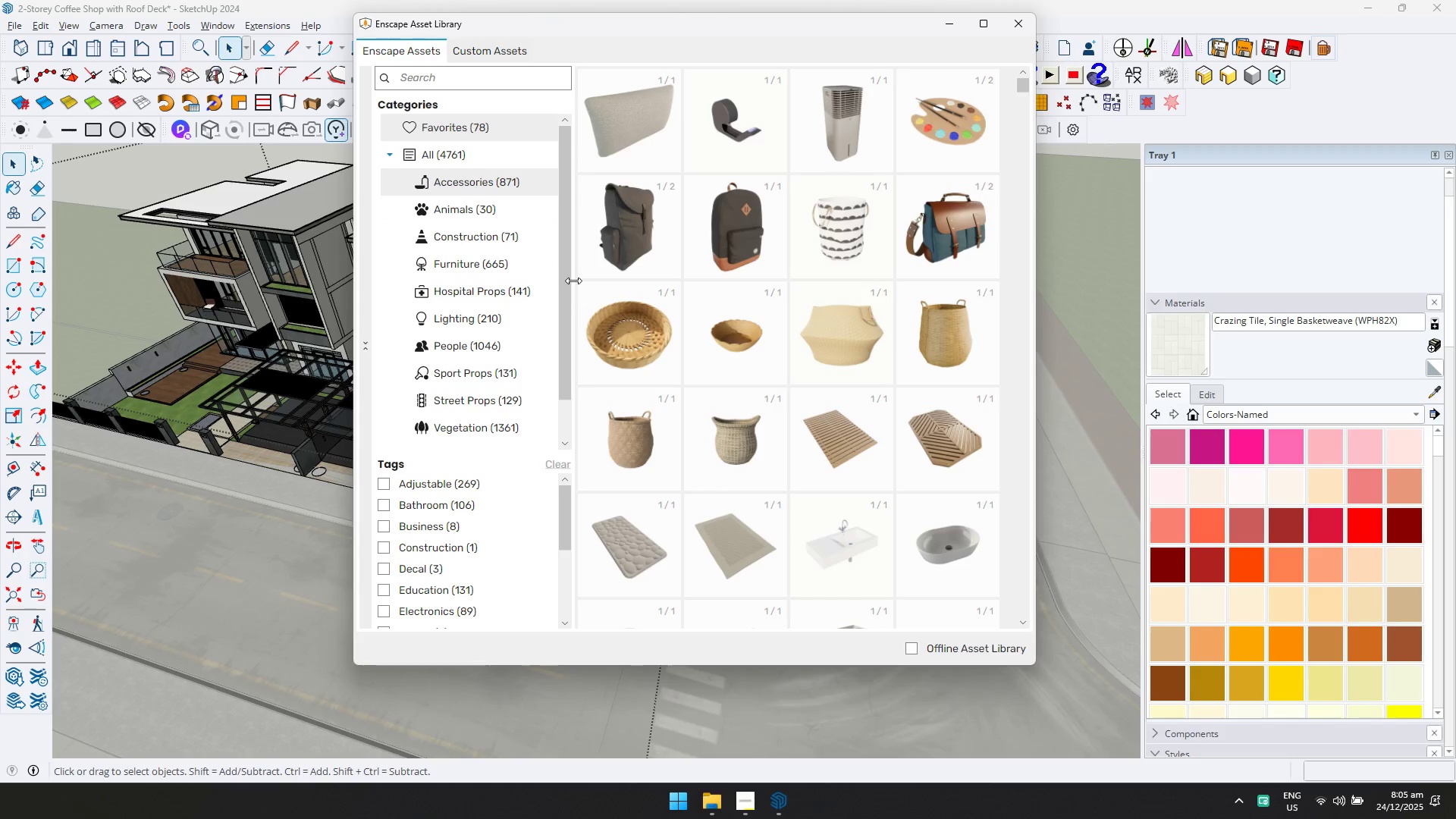 
wait(7.56)
 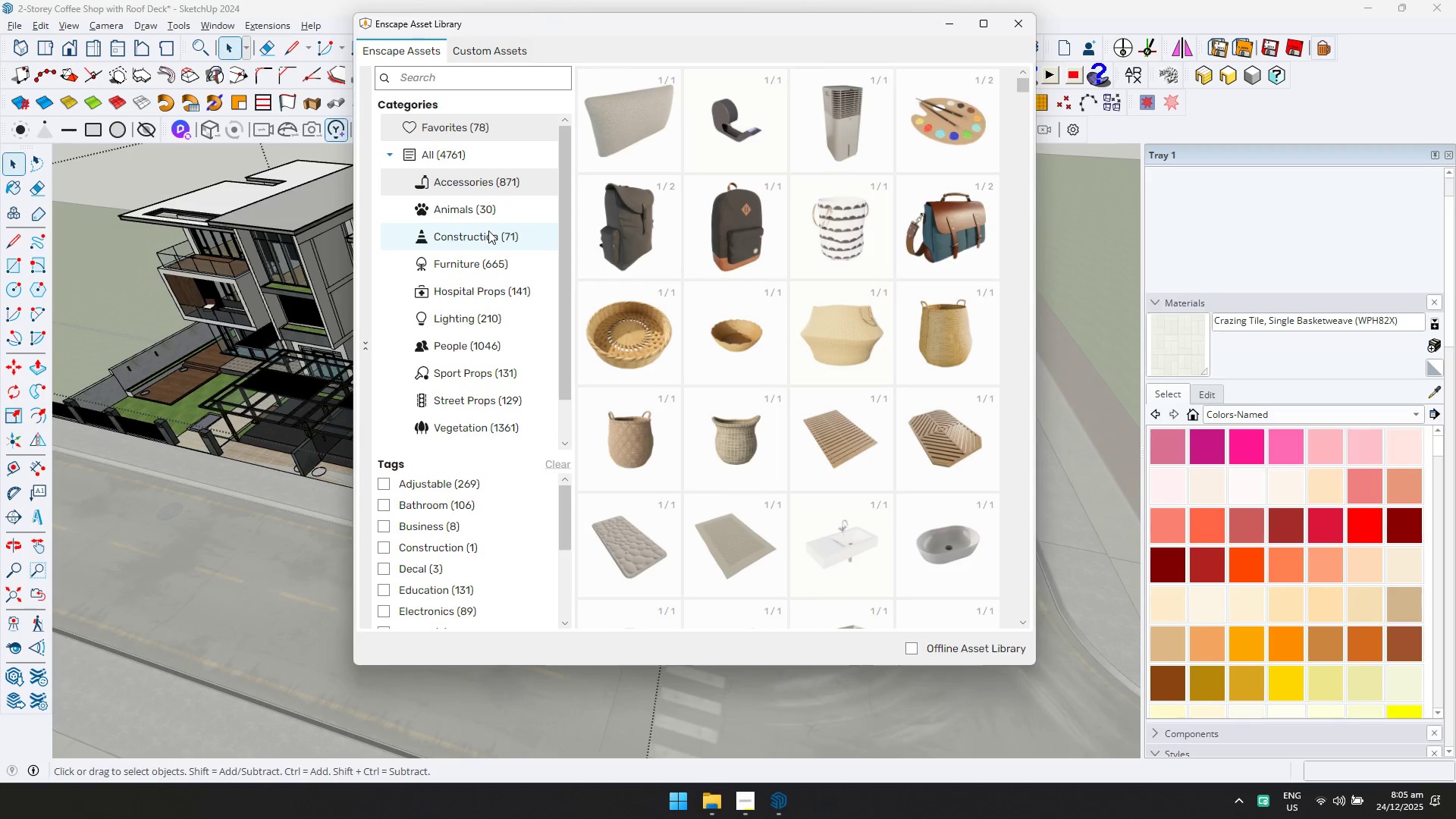 
left_click([463, 129])
 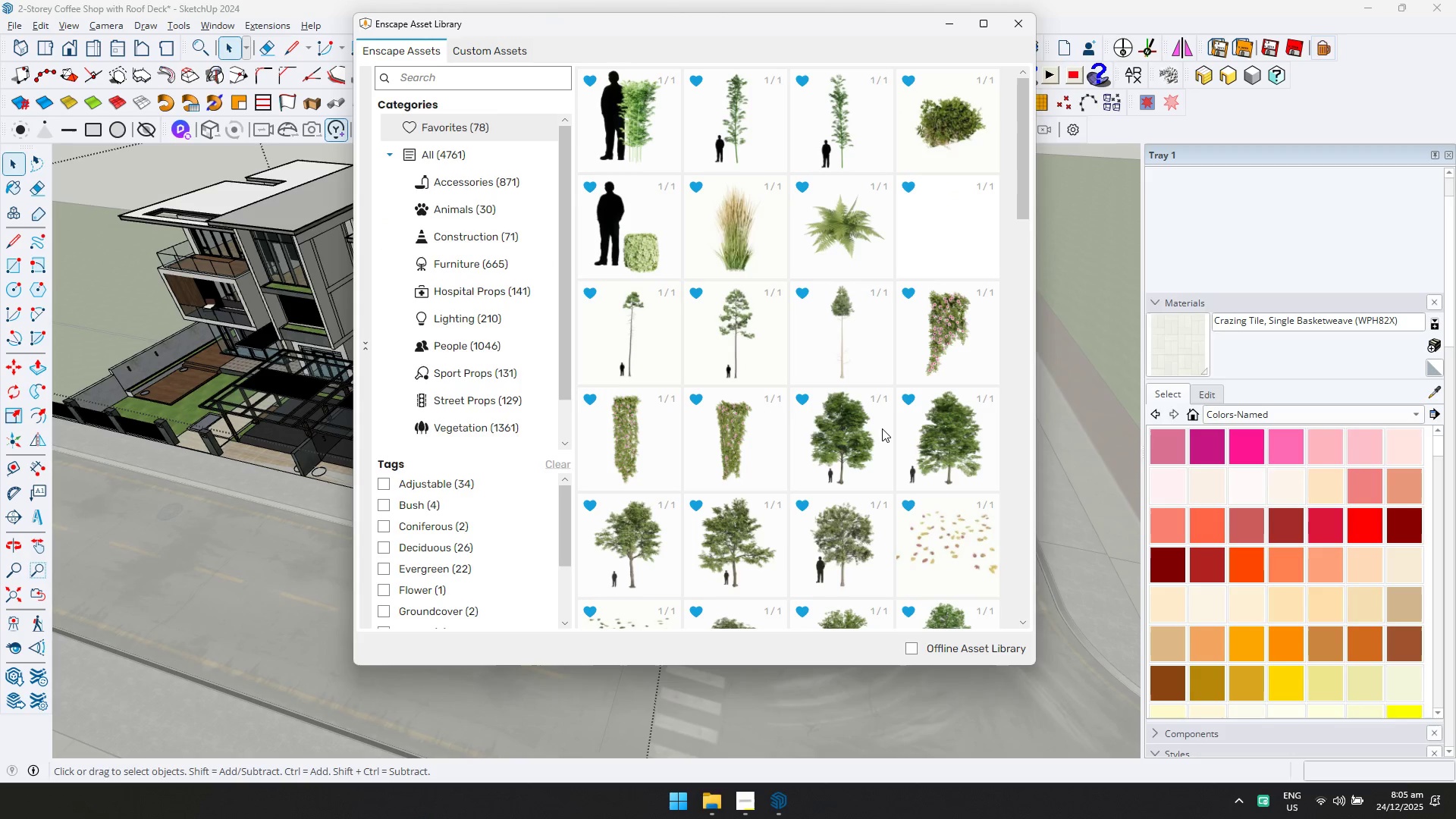 
scroll: coordinate [868, 438], scroll_direction: down, amount: 7.0
 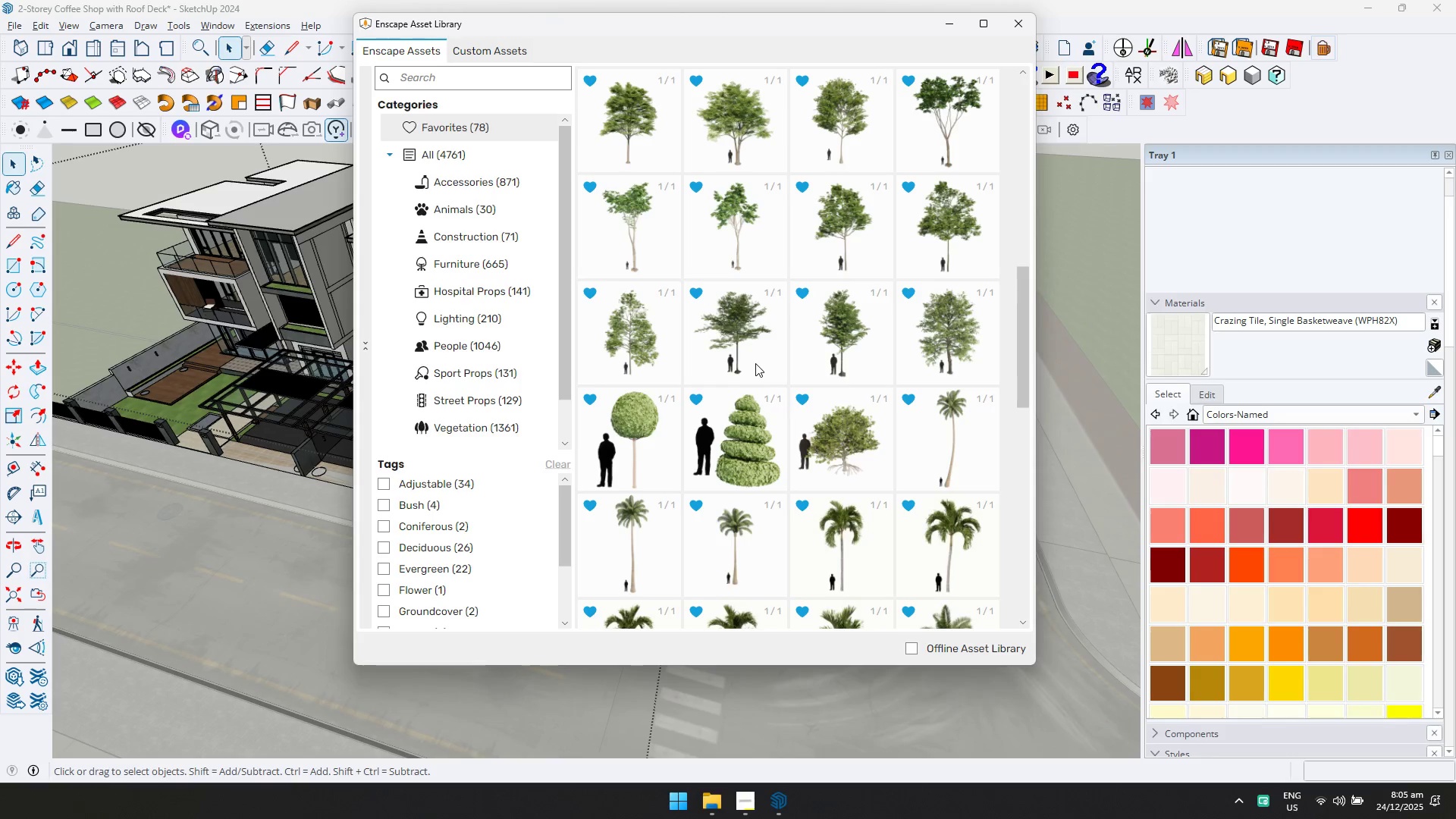 
left_click([755, 363])
 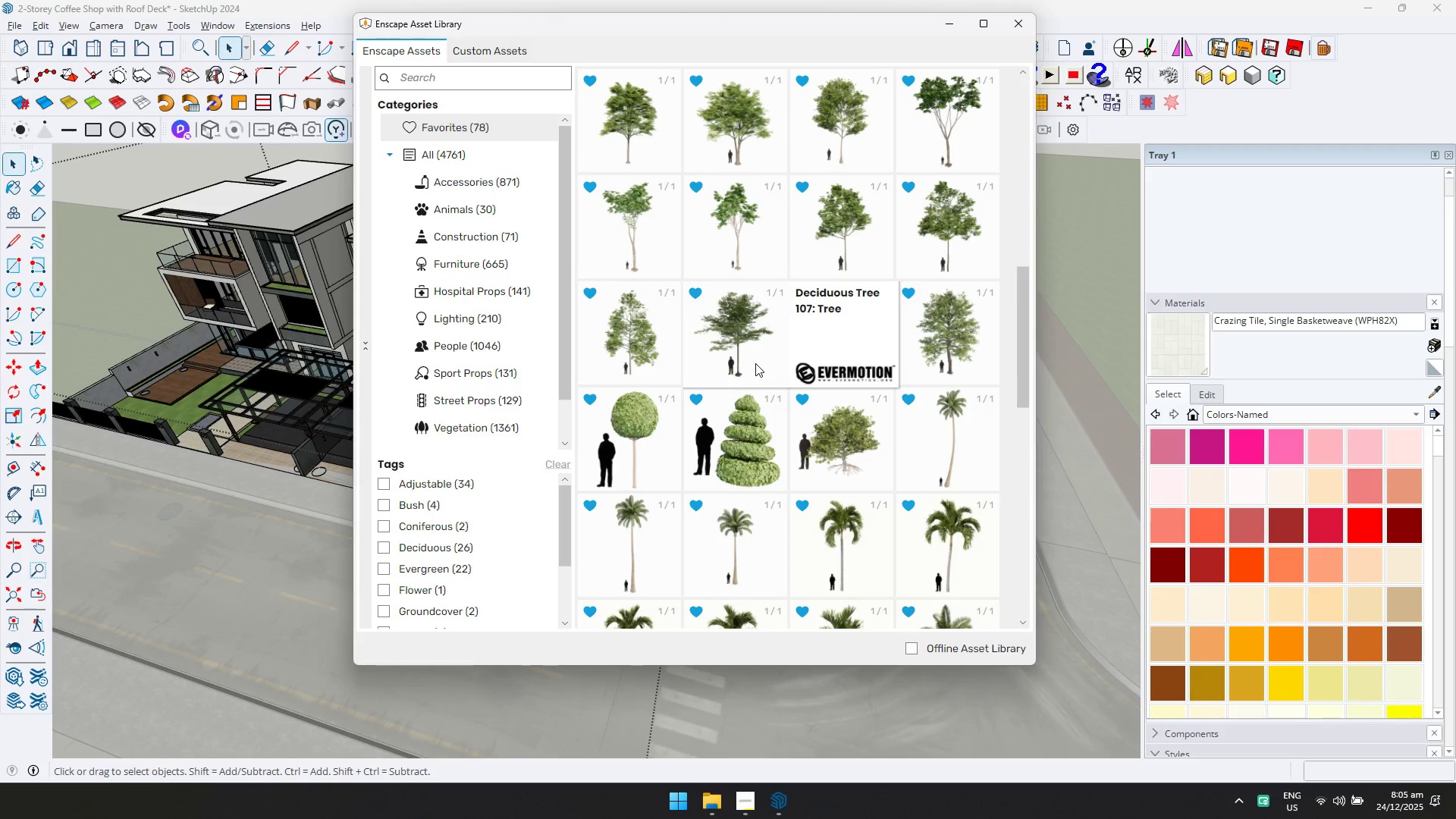 
left_click([755, 363])
 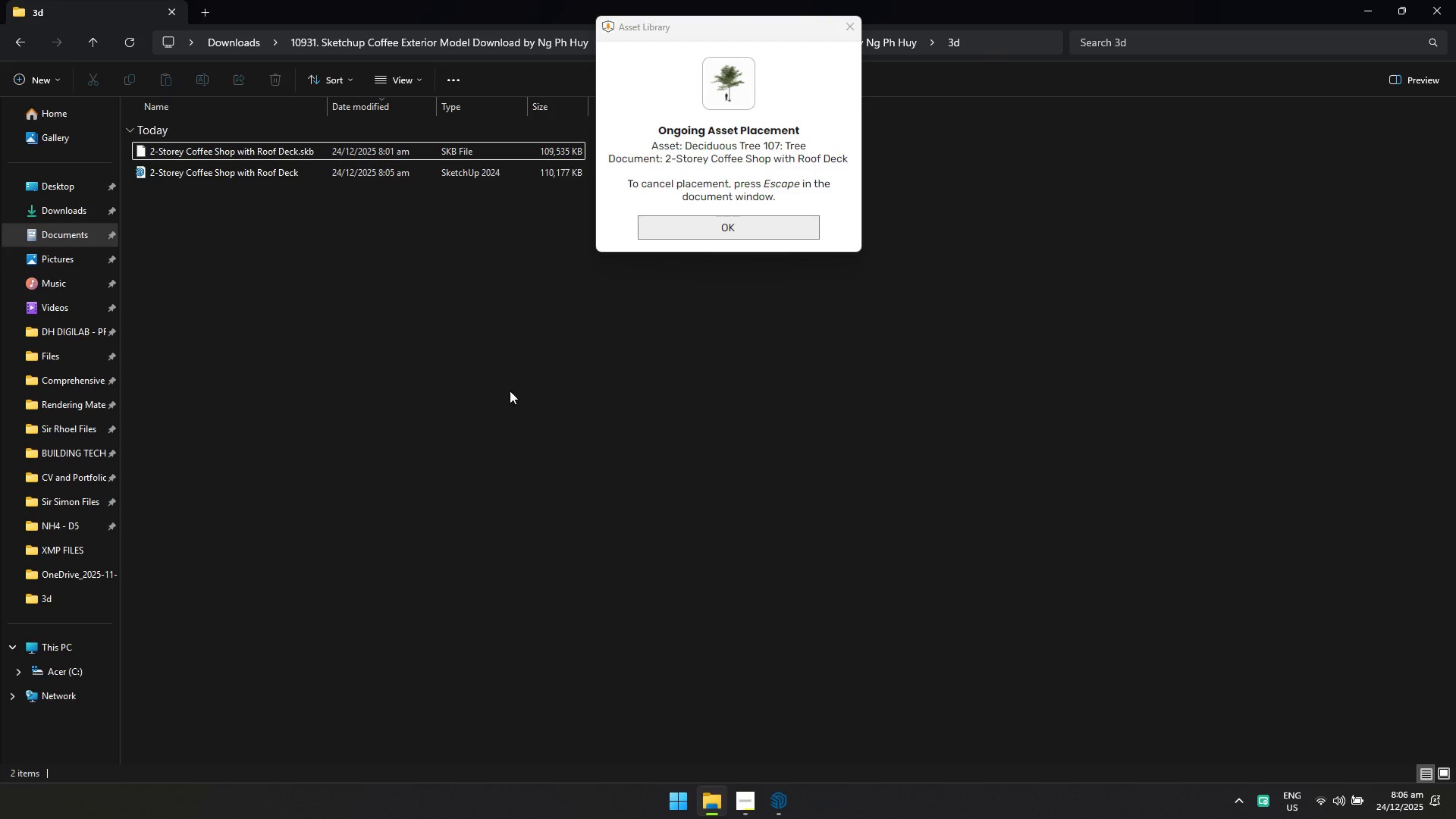 
left_click([694, 234])
 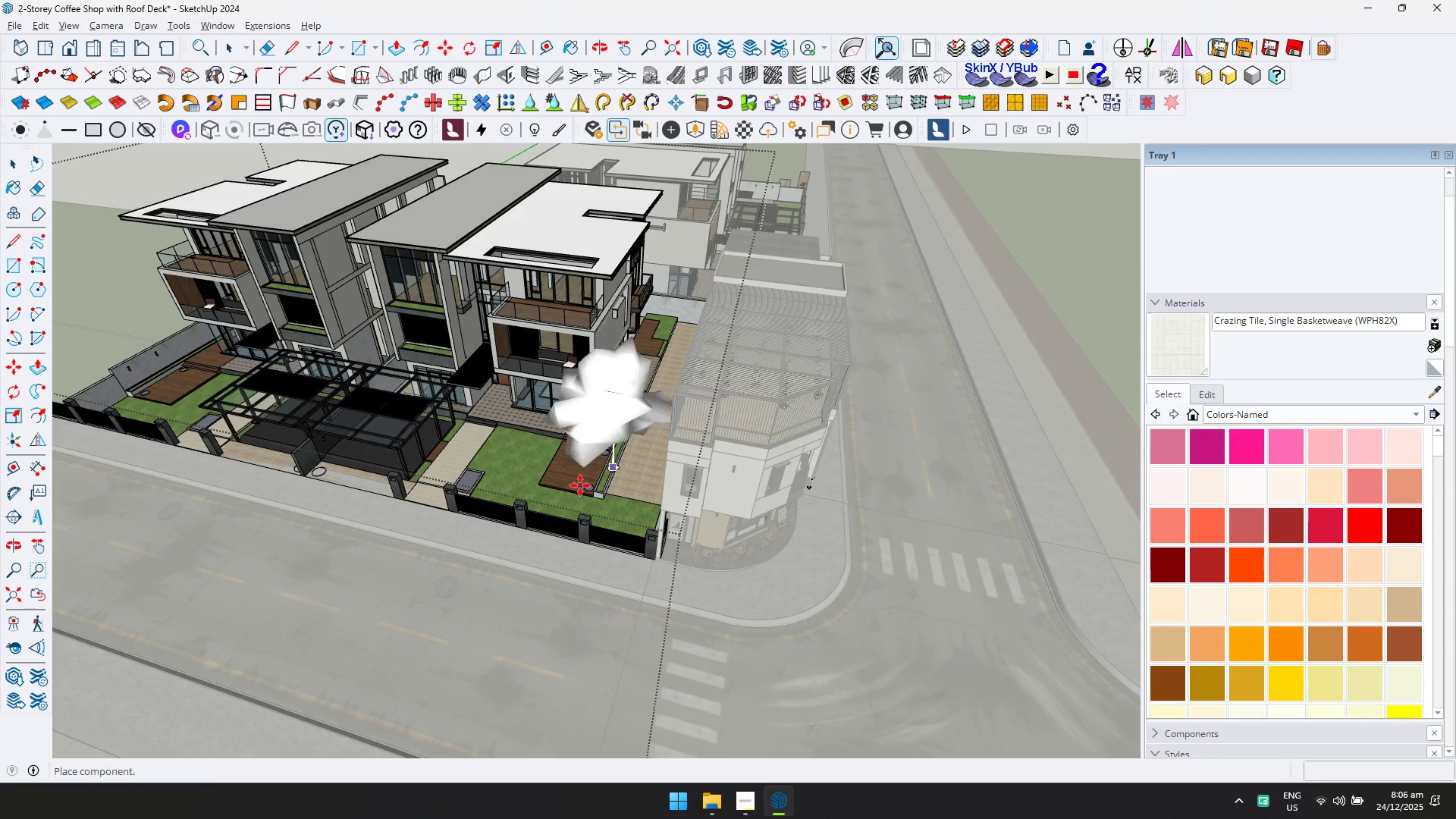 
scroll: coordinate [622, 519], scroll_direction: up, amount: 7.0
 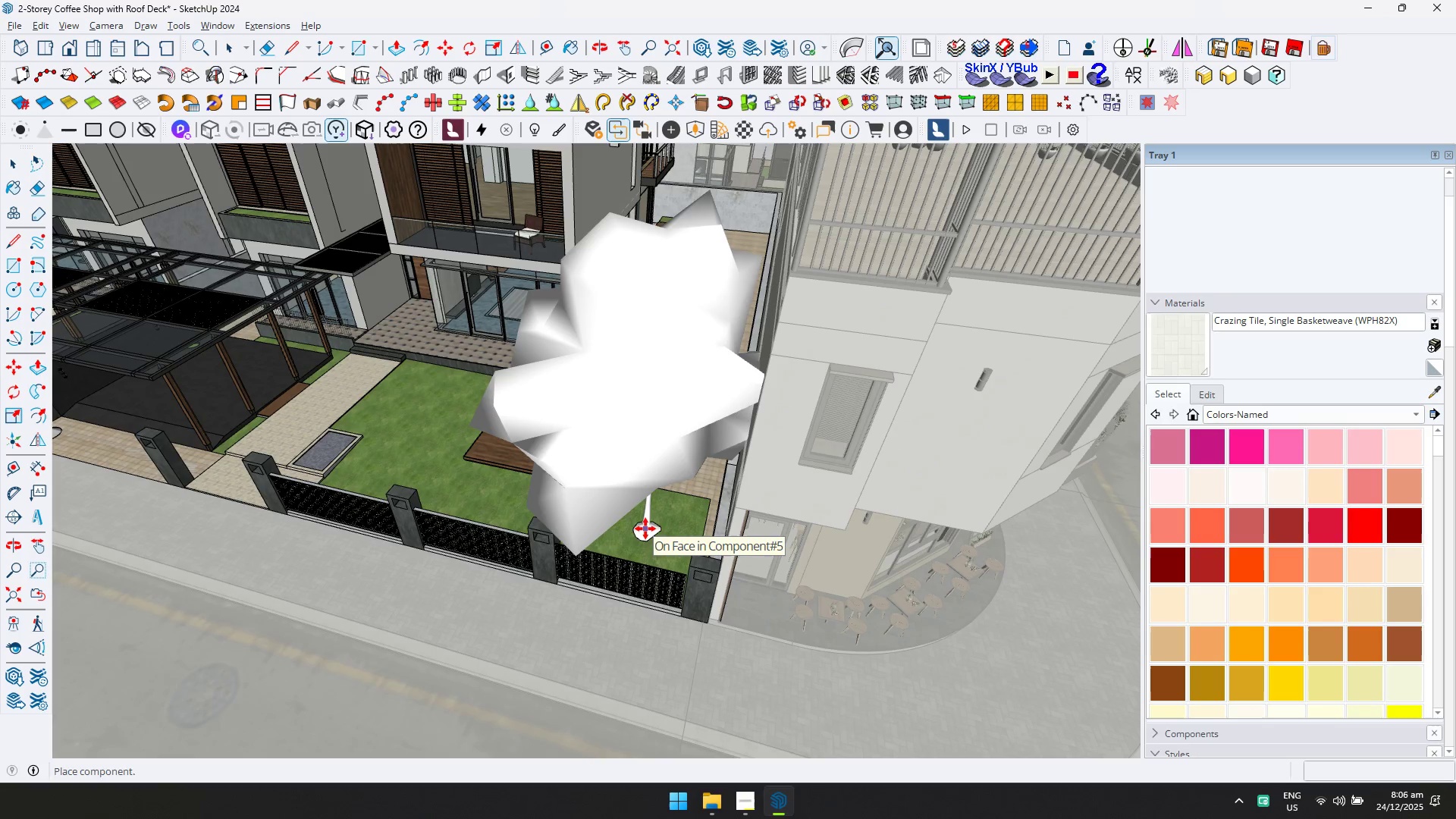 
left_click([637, 532])
 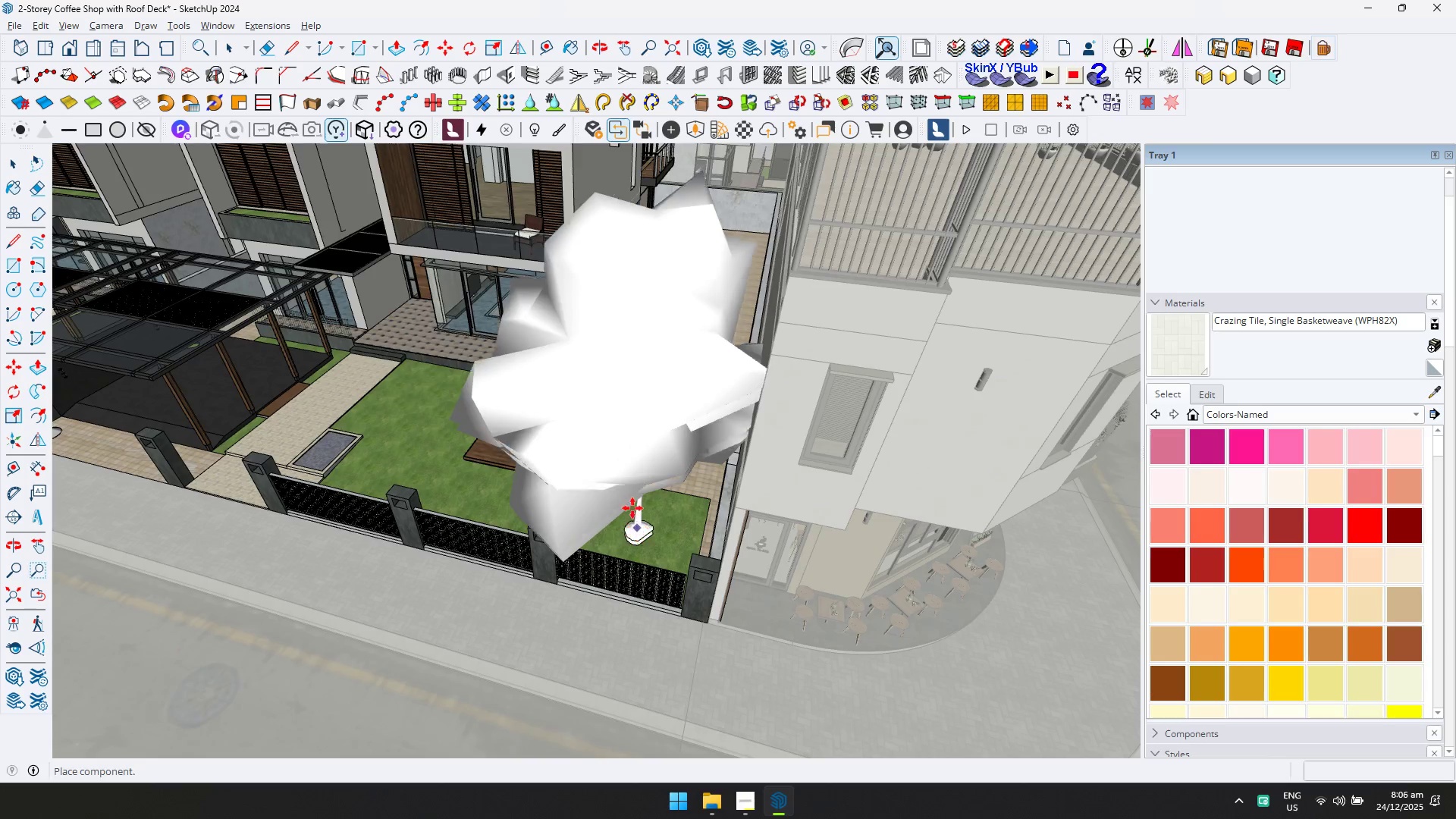 
scroll: coordinate [479, 312], scroll_direction: down, amount: 8.0
 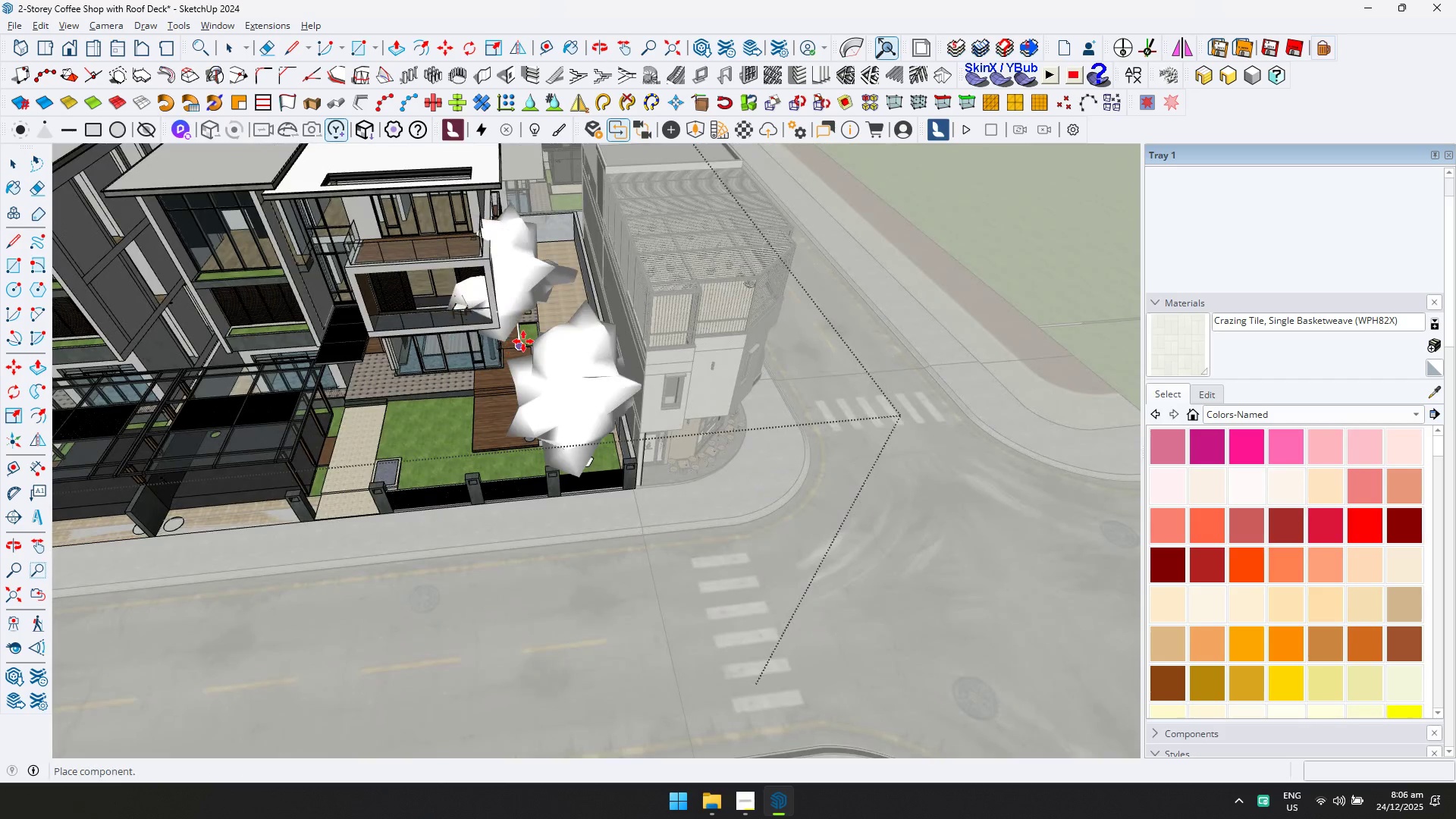 
key(Space)
 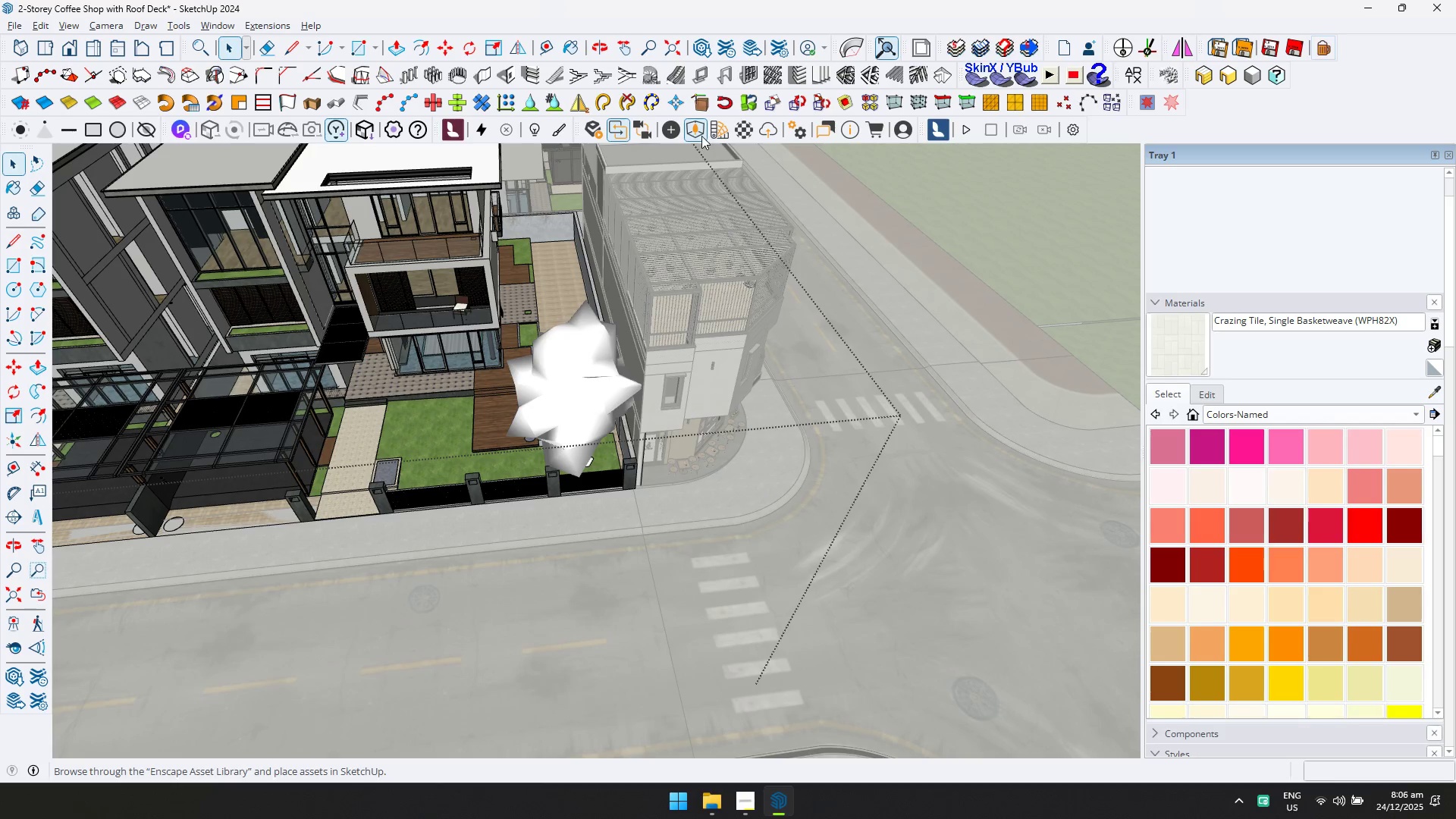 
left_click([701, 133])
 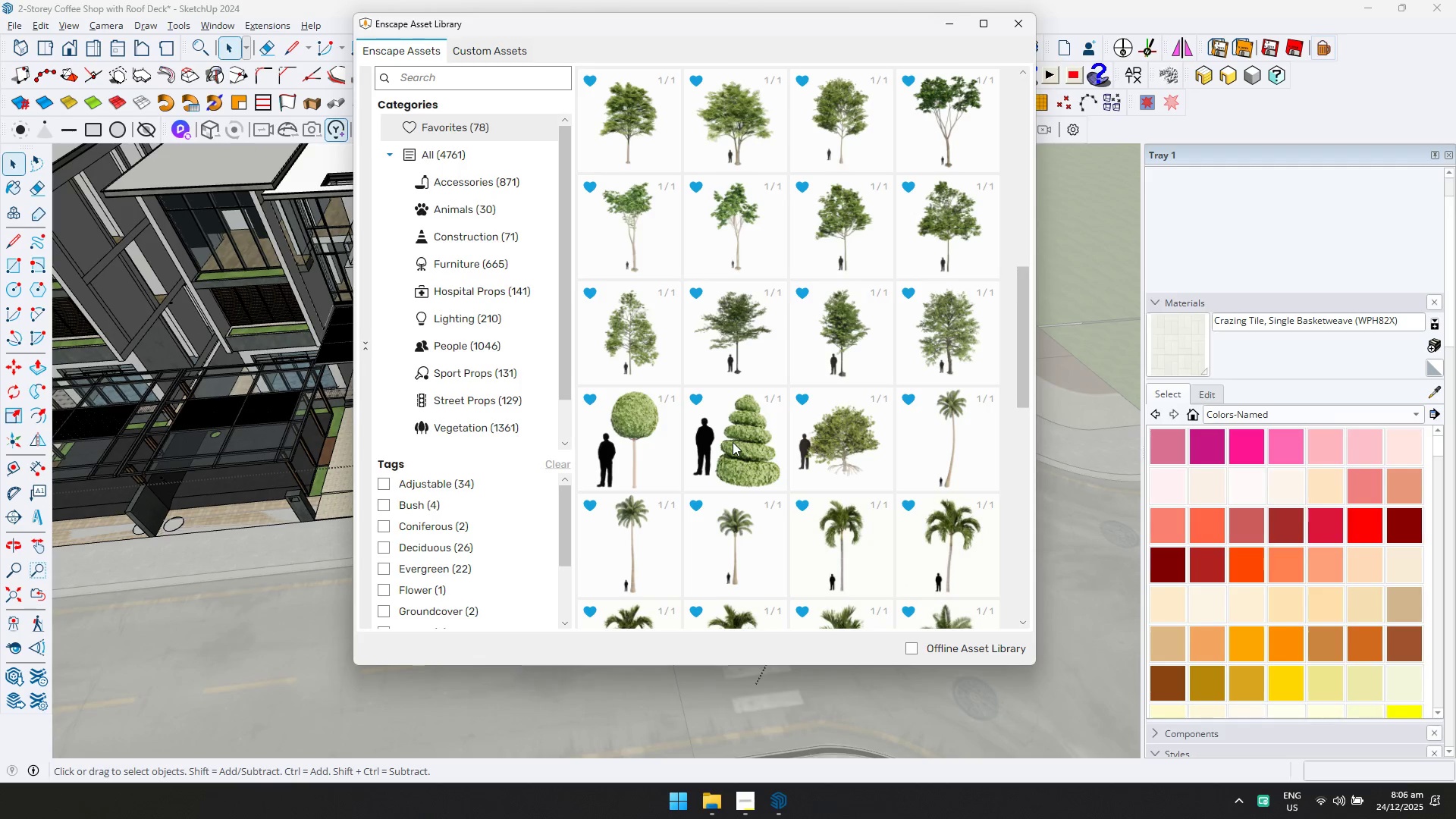 
scroll: coordinate [880, 394], scroll_direction: down, amount: 1.0
 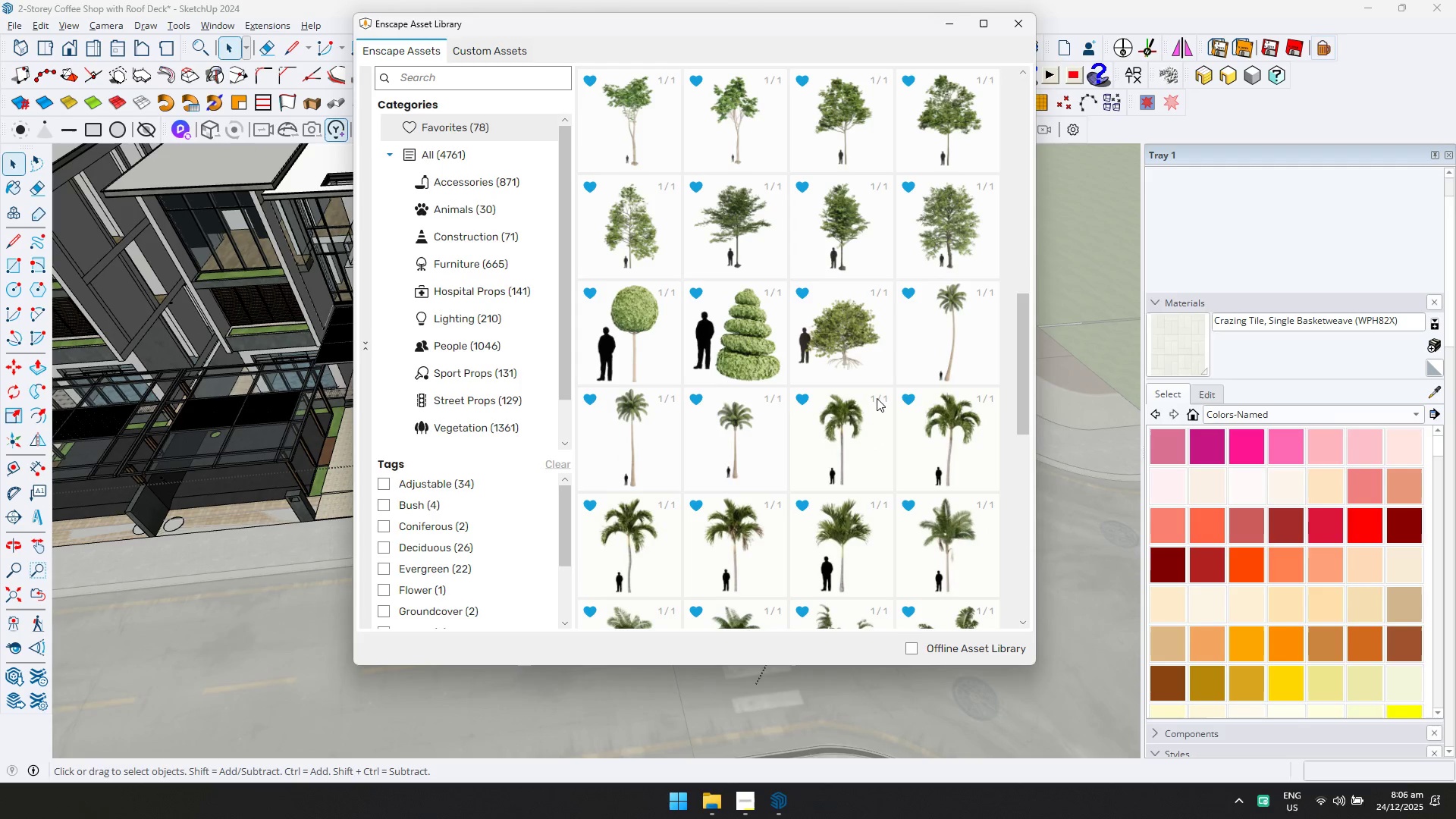 
scroll: coordinate [876, 398], scroll_direction: up, amount: 3.0
 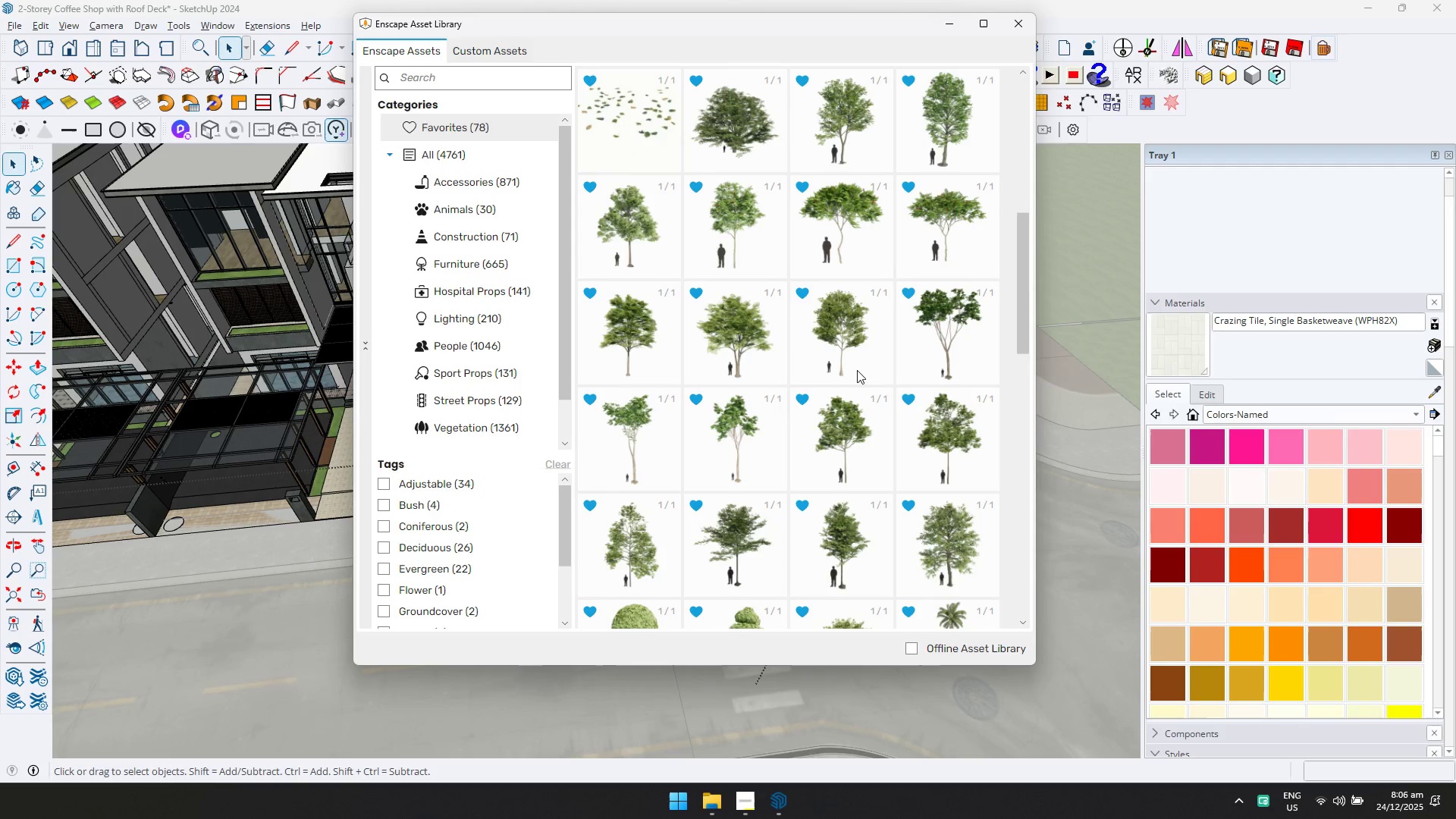 
double_click([857, 370])
 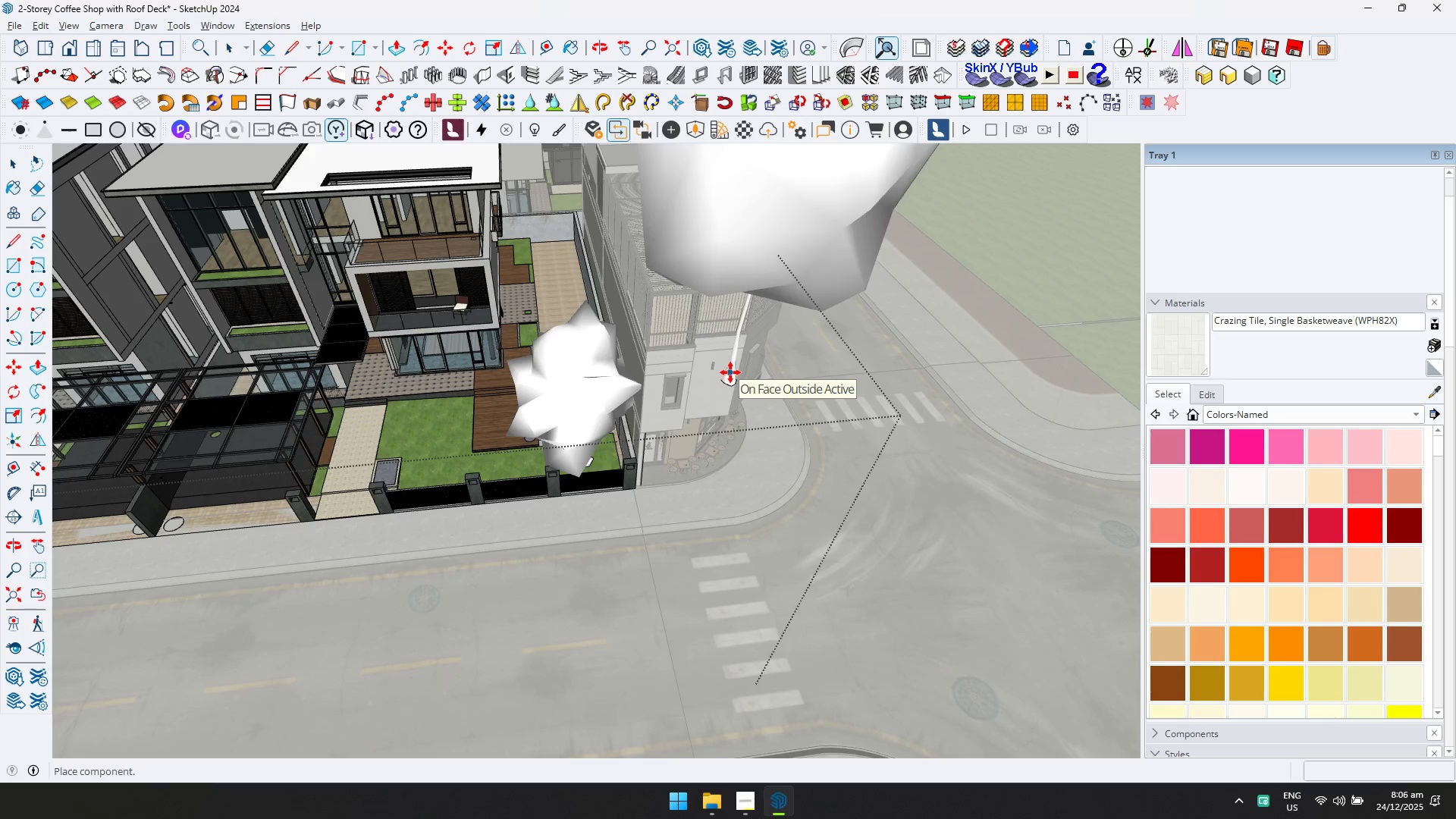 
wait(6.19)
 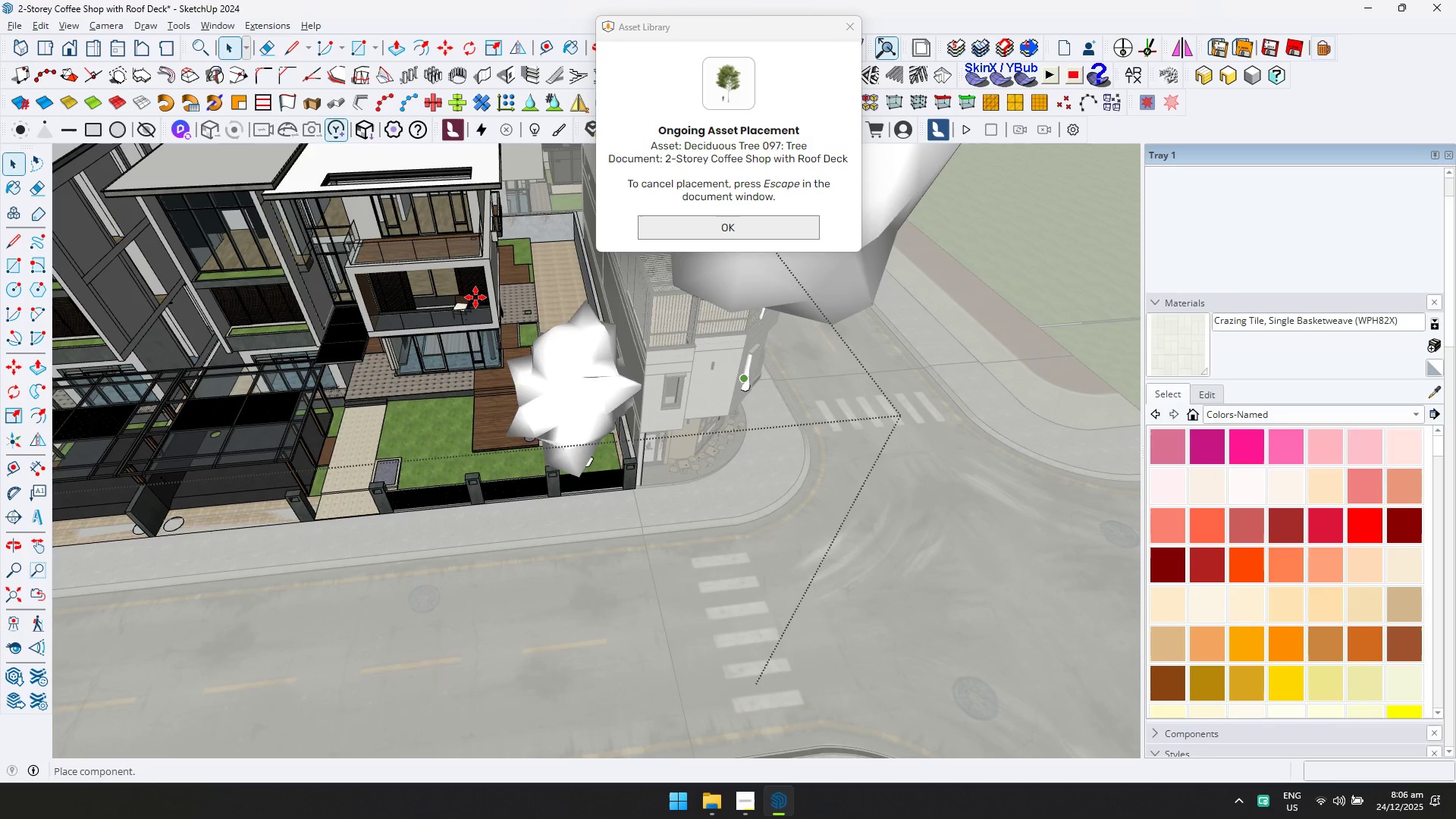 
scroll: coordinate [609, 452], scroll_direction: up, amount: 4.0
 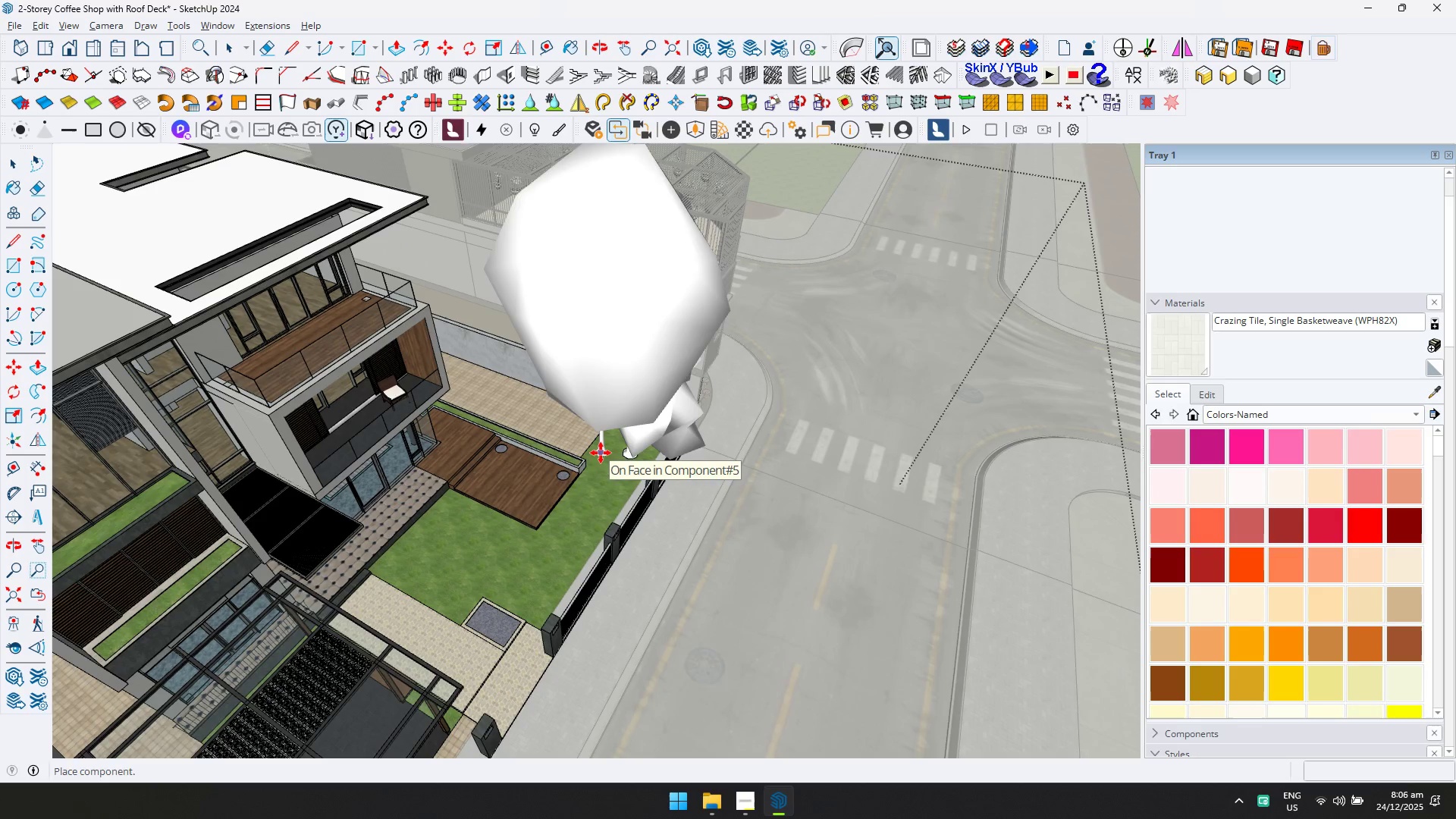 
left_click([598, 451])
 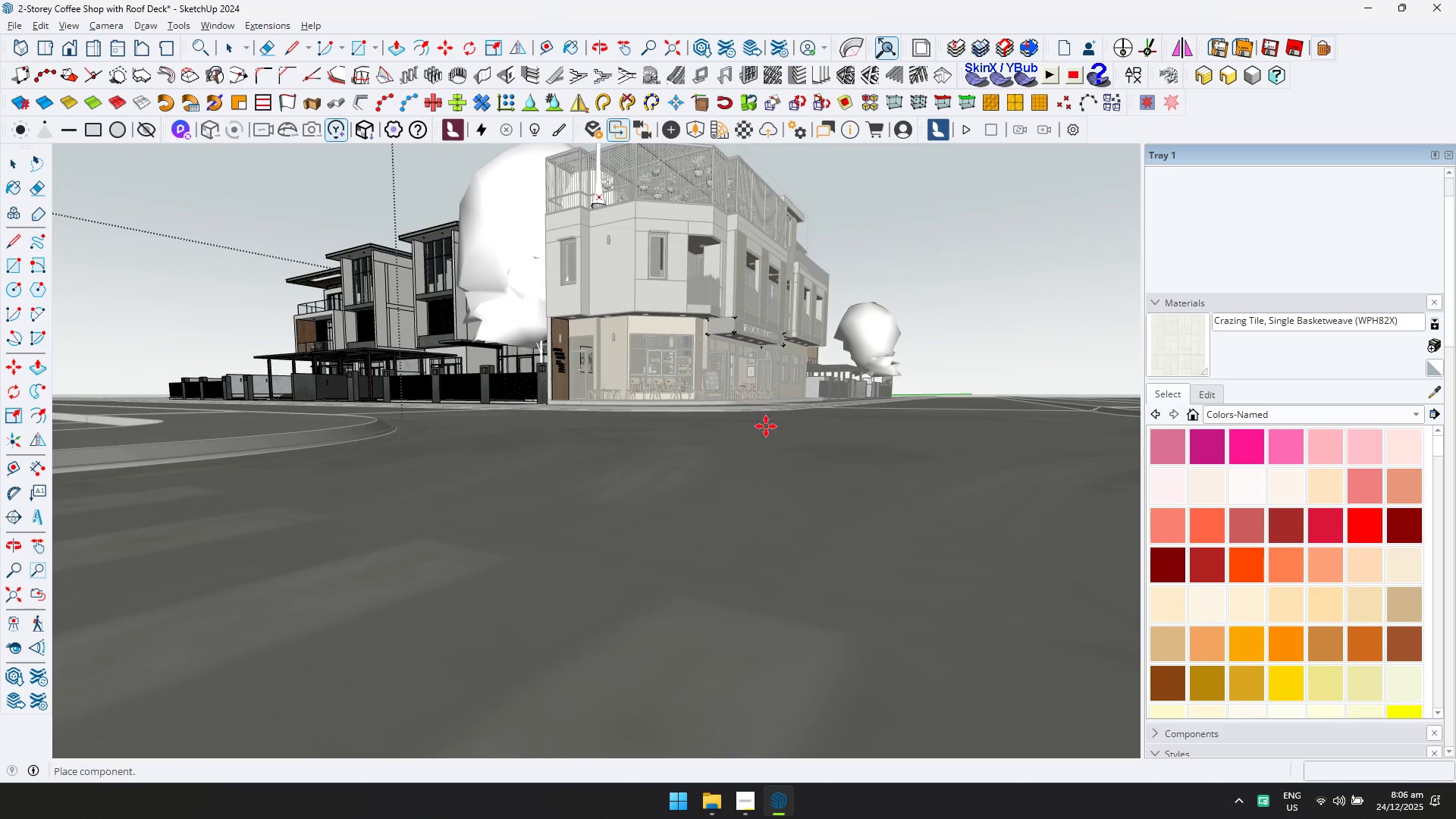 
scroll: coordinate [604, 348], scroll_direction: down, amount: 6.0
 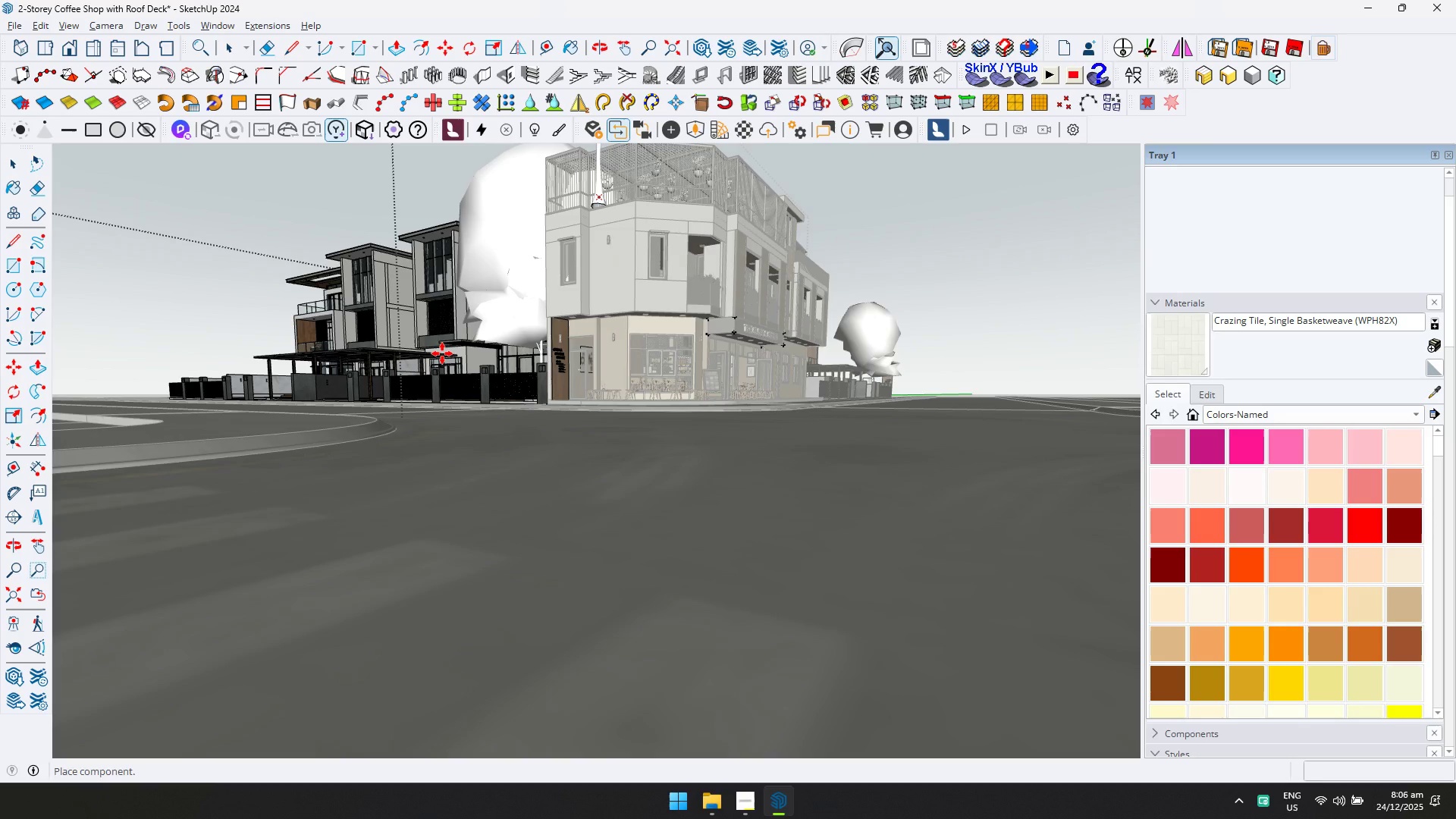 
key(Alt+AltLeft)
 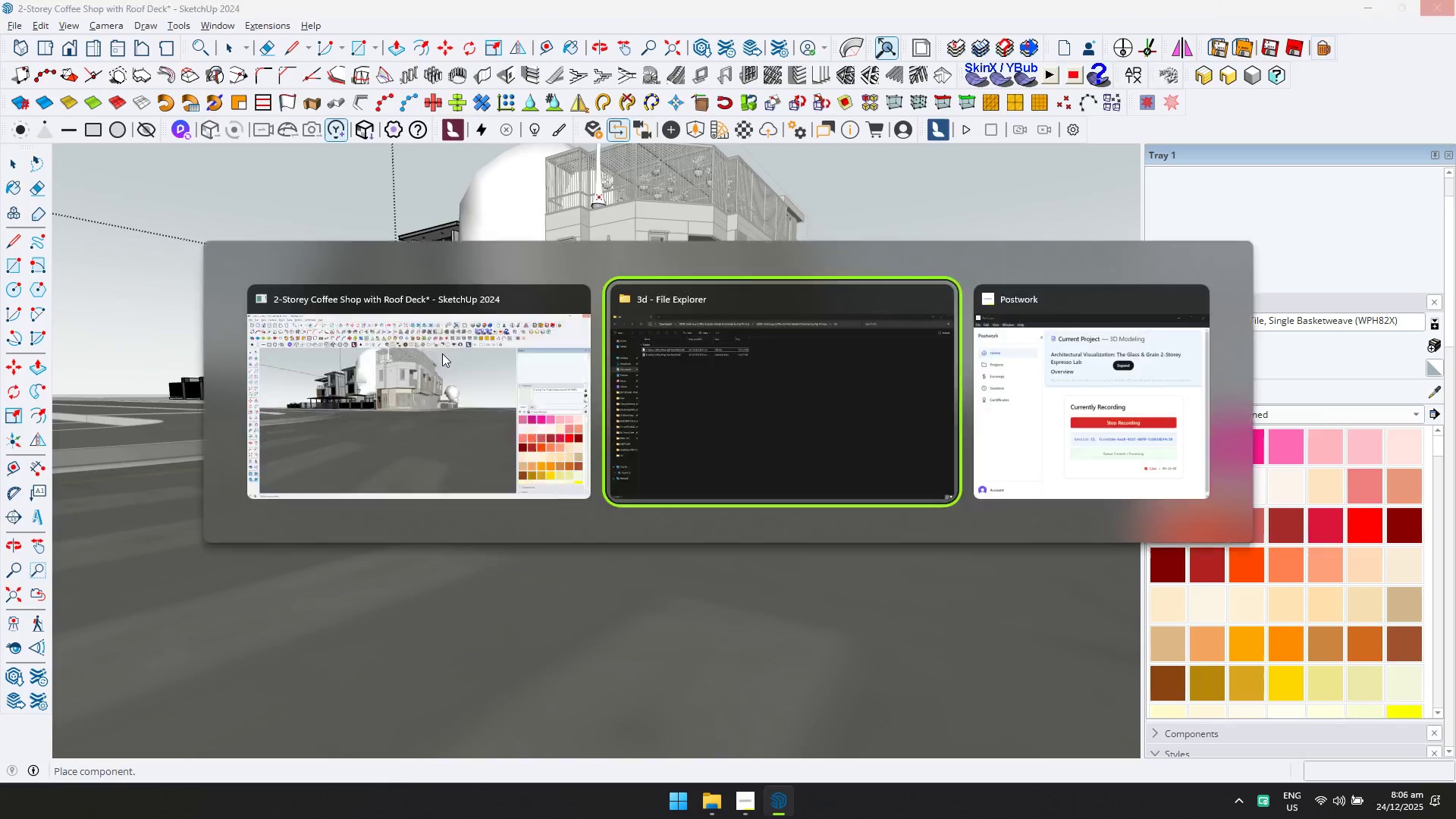 
key(Alt+Tab)
 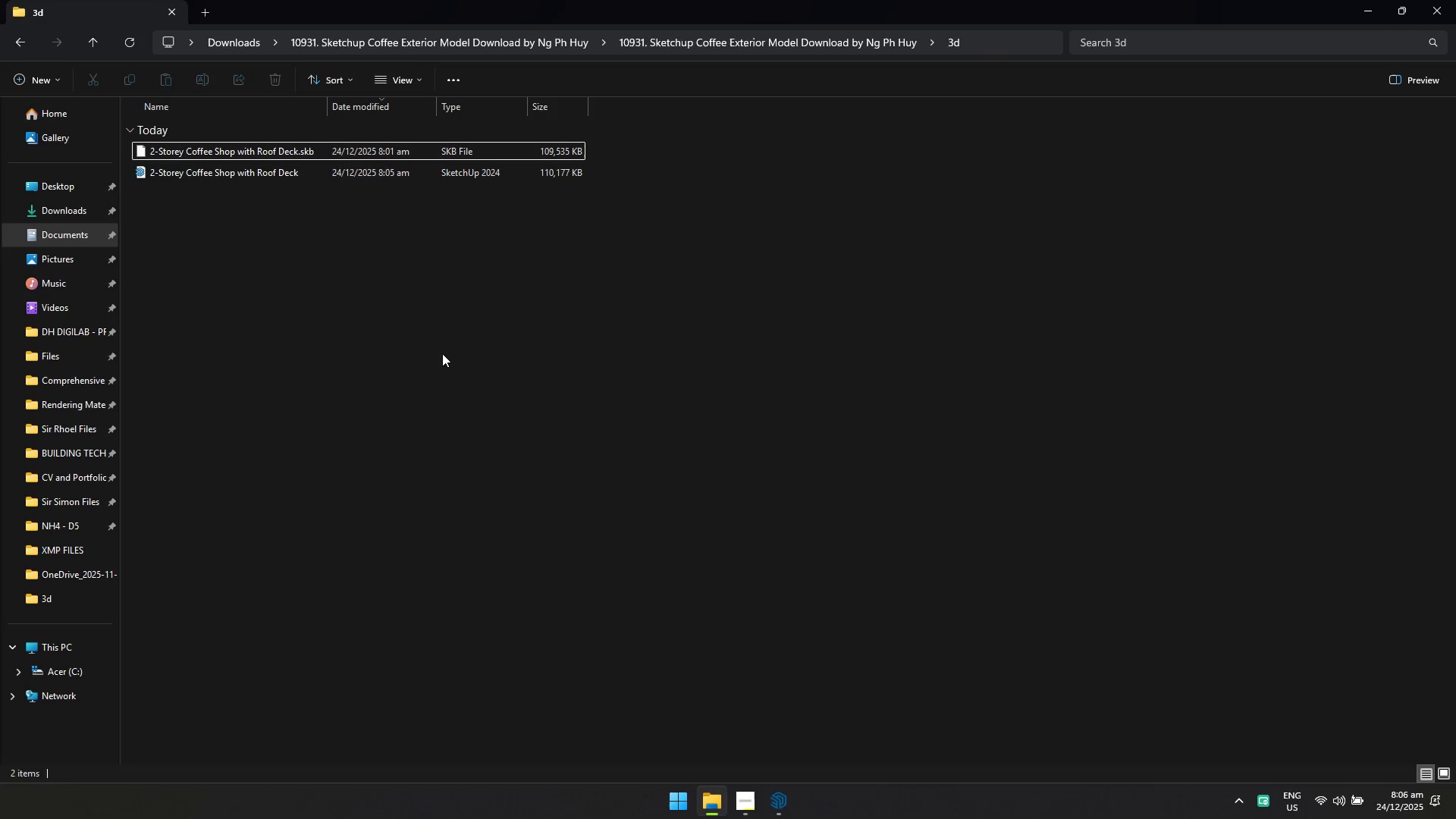 
key(Alt+Tab)
 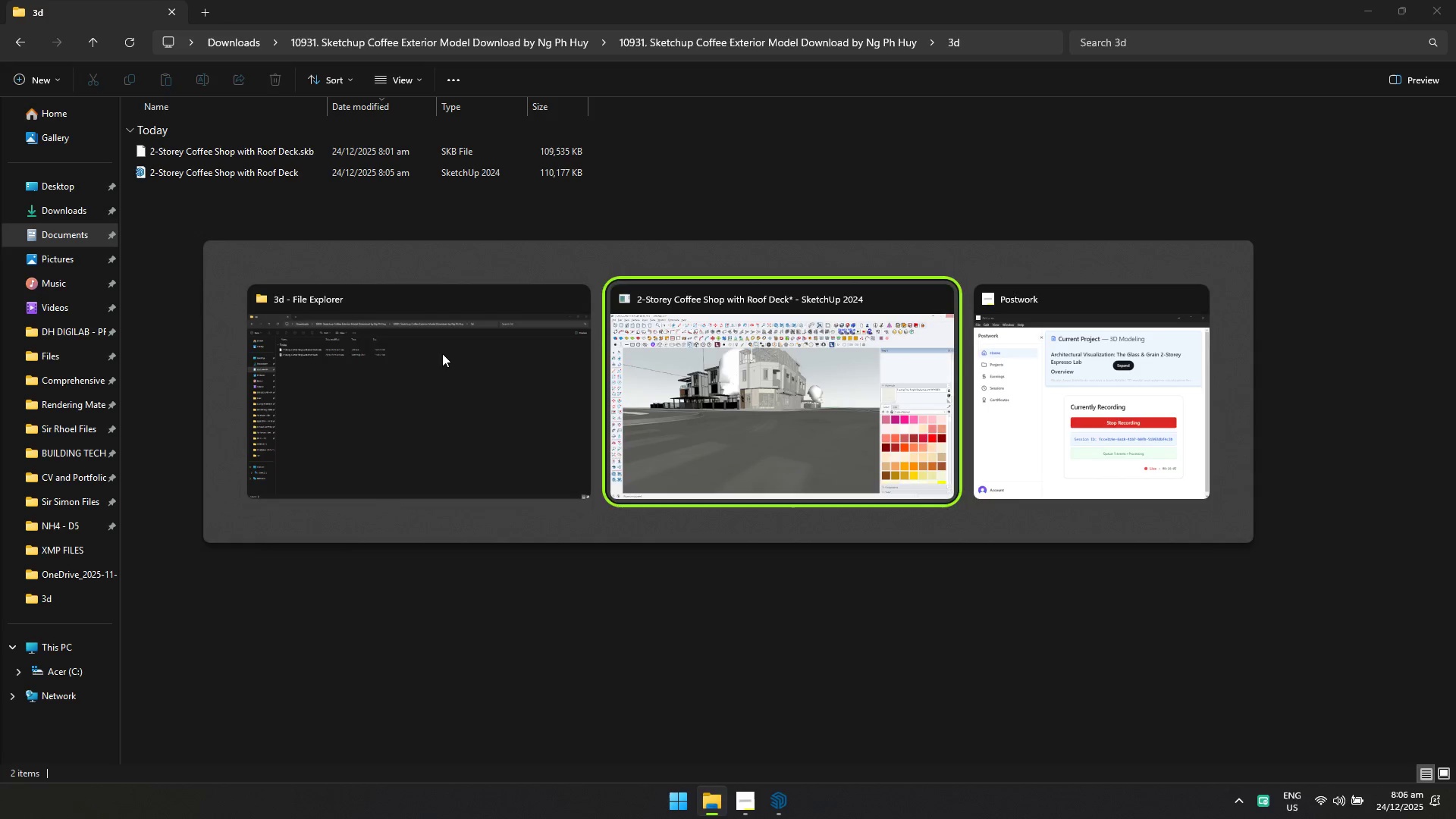 
key(Alt+Tab)